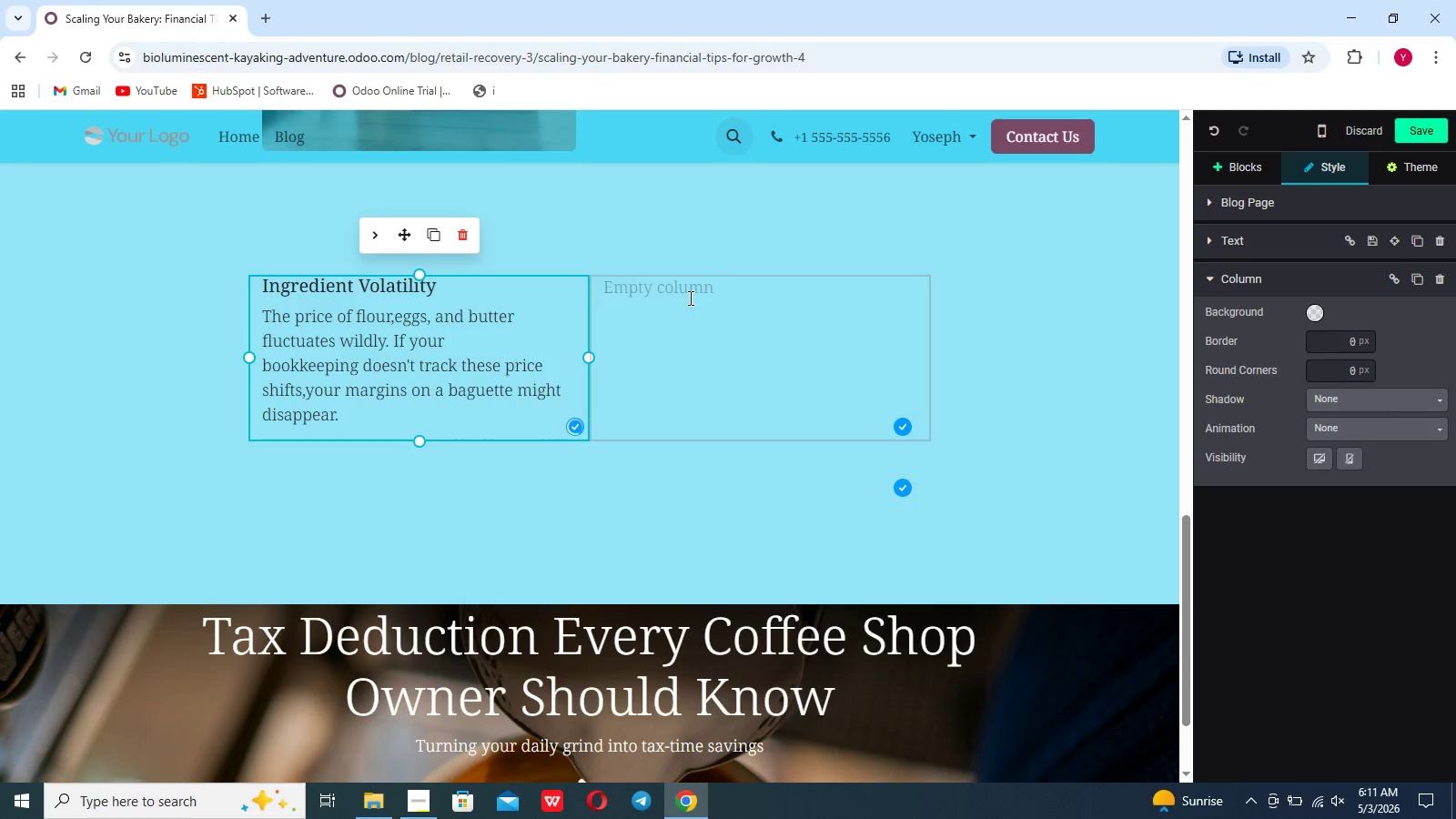 
left_click([689, 297])
 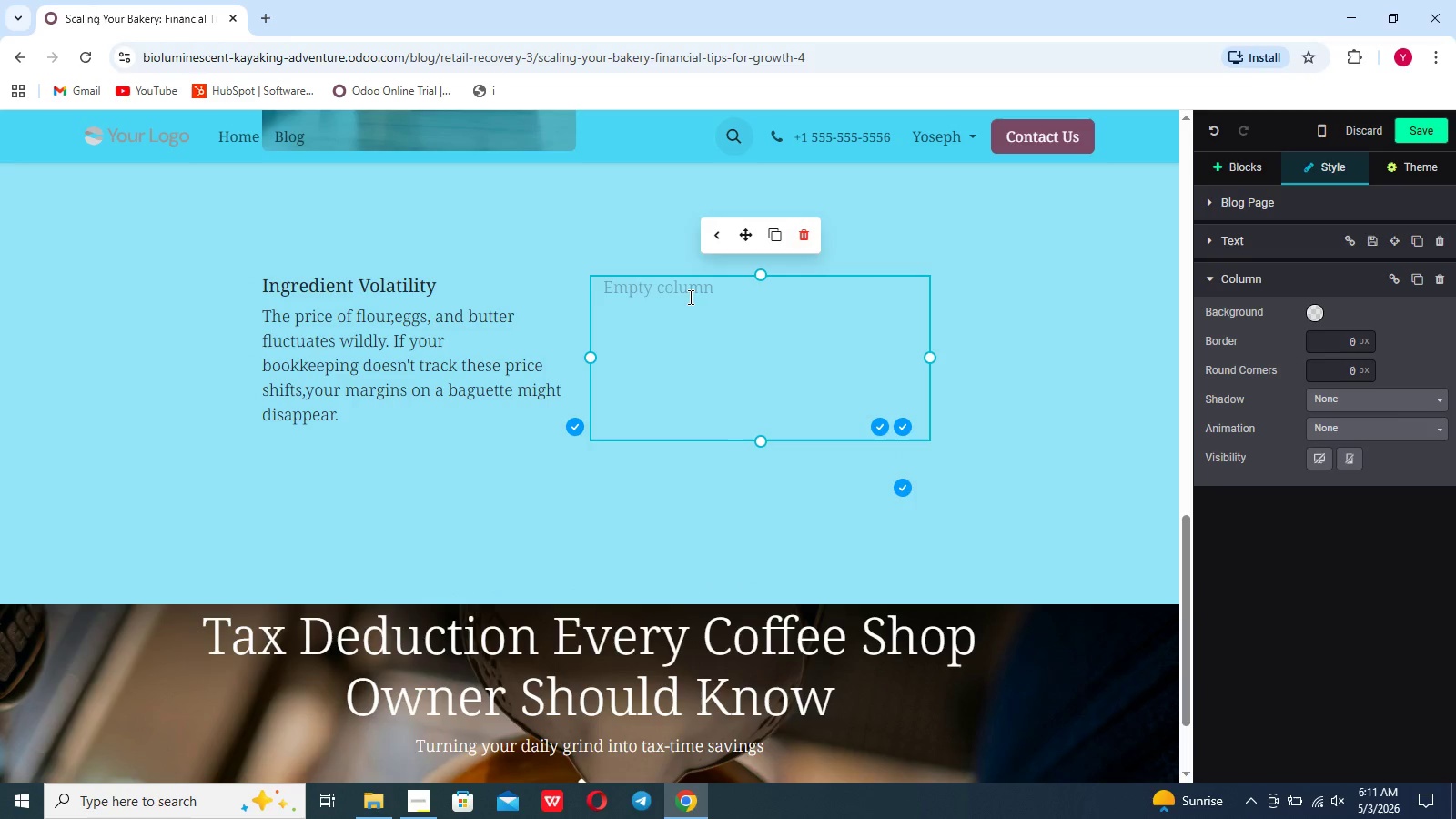 
type(Labor )
 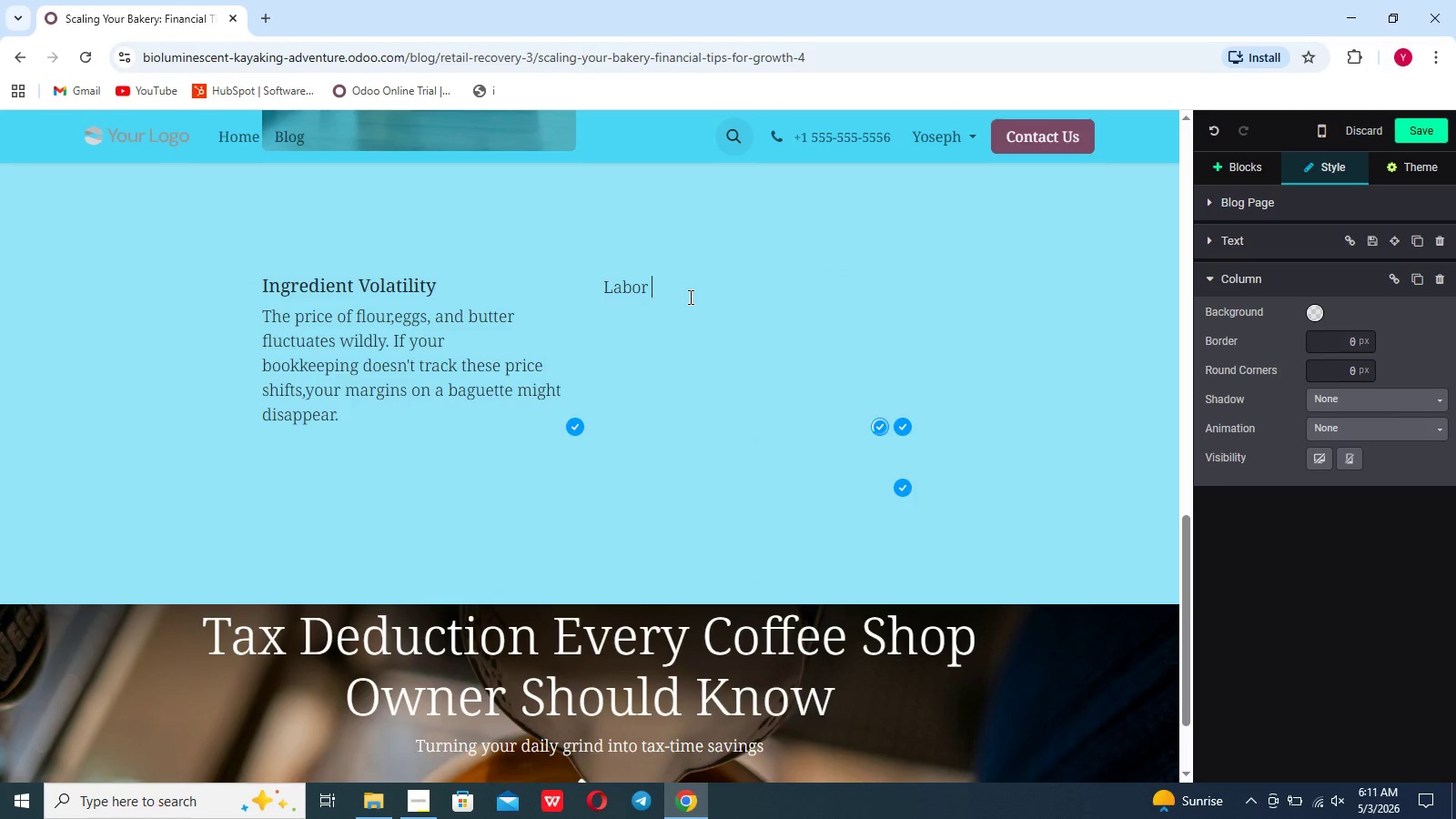 
type(Cost Tracking)
 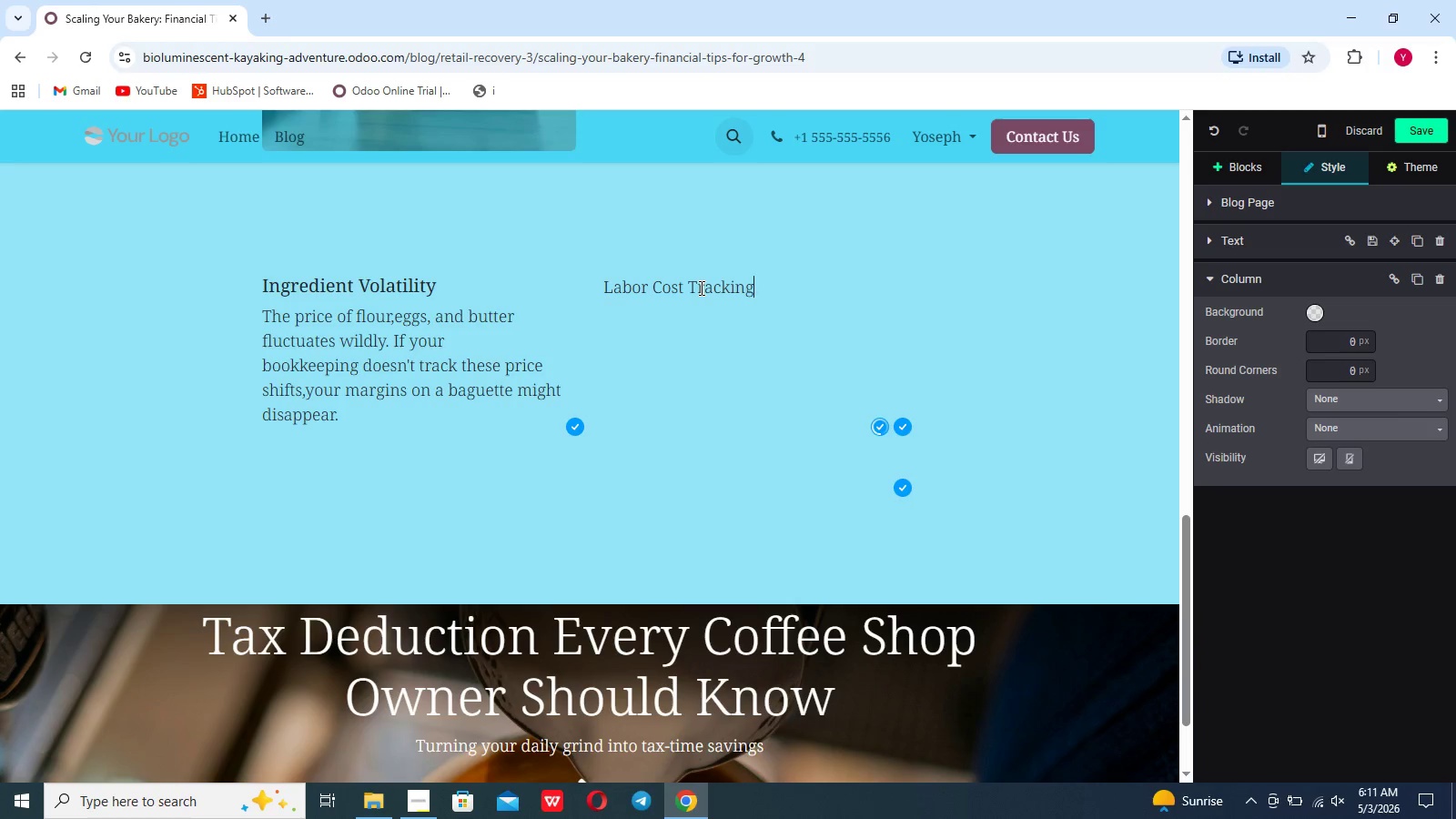 
left_click_drag(start_coordinate=[757, 281], to_coordinate=[647, 288])
 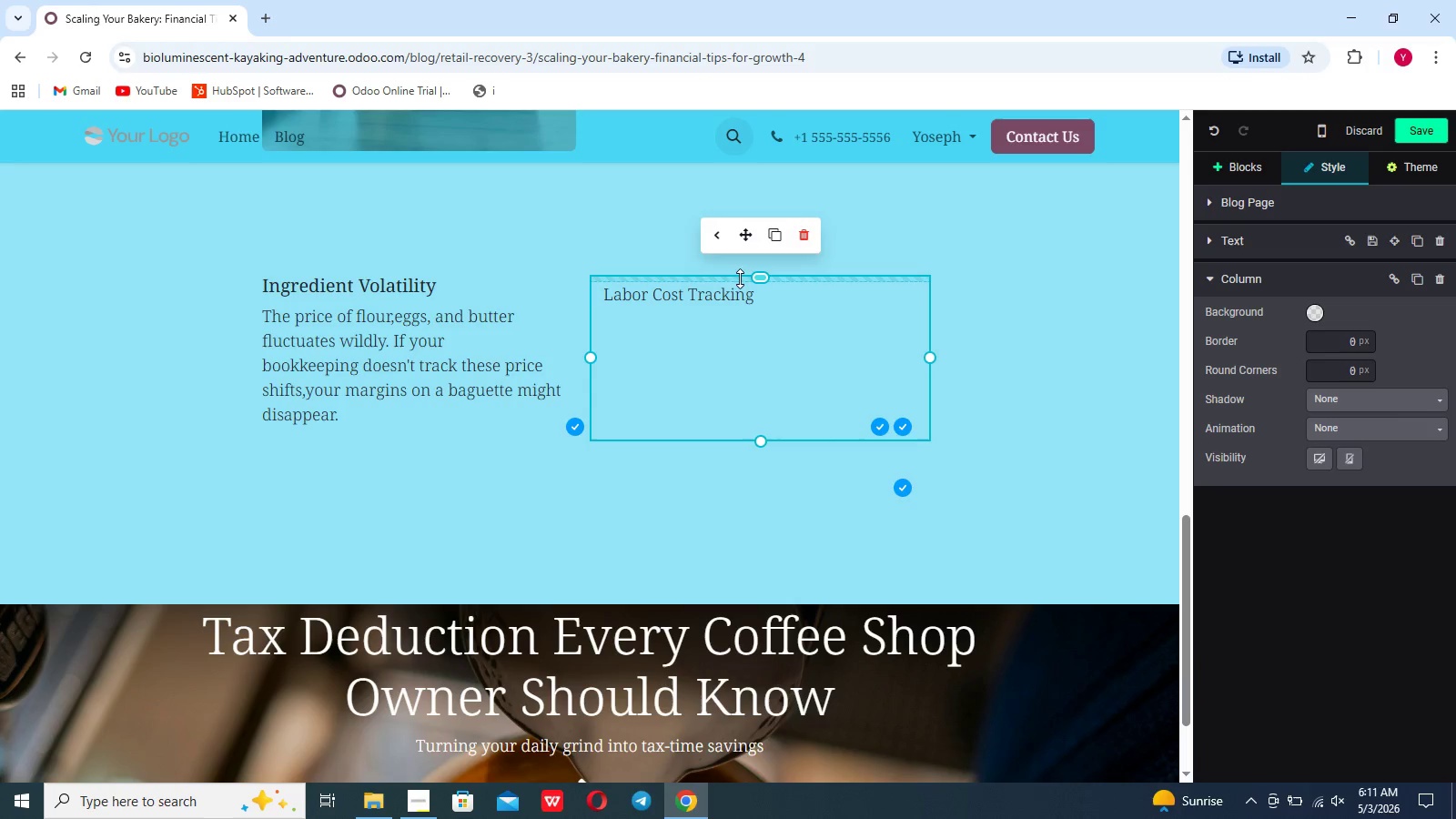 
left_click_drag(start_coordinate=[742, 277], to_coordinate=[743, 217])
 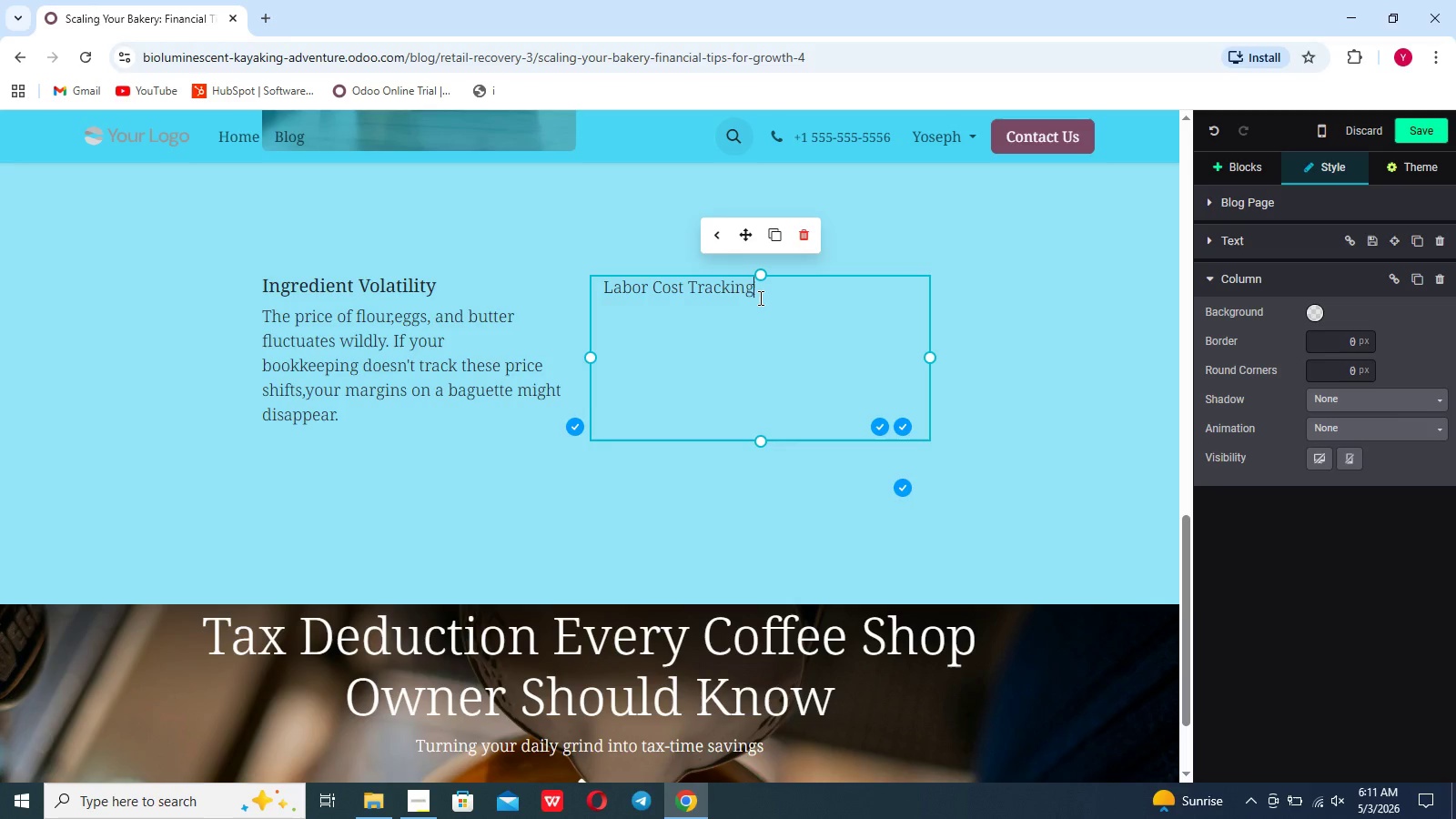 
left_click_drag(start_coordinate=[759, 298], to_coordinate=[578, 288])
 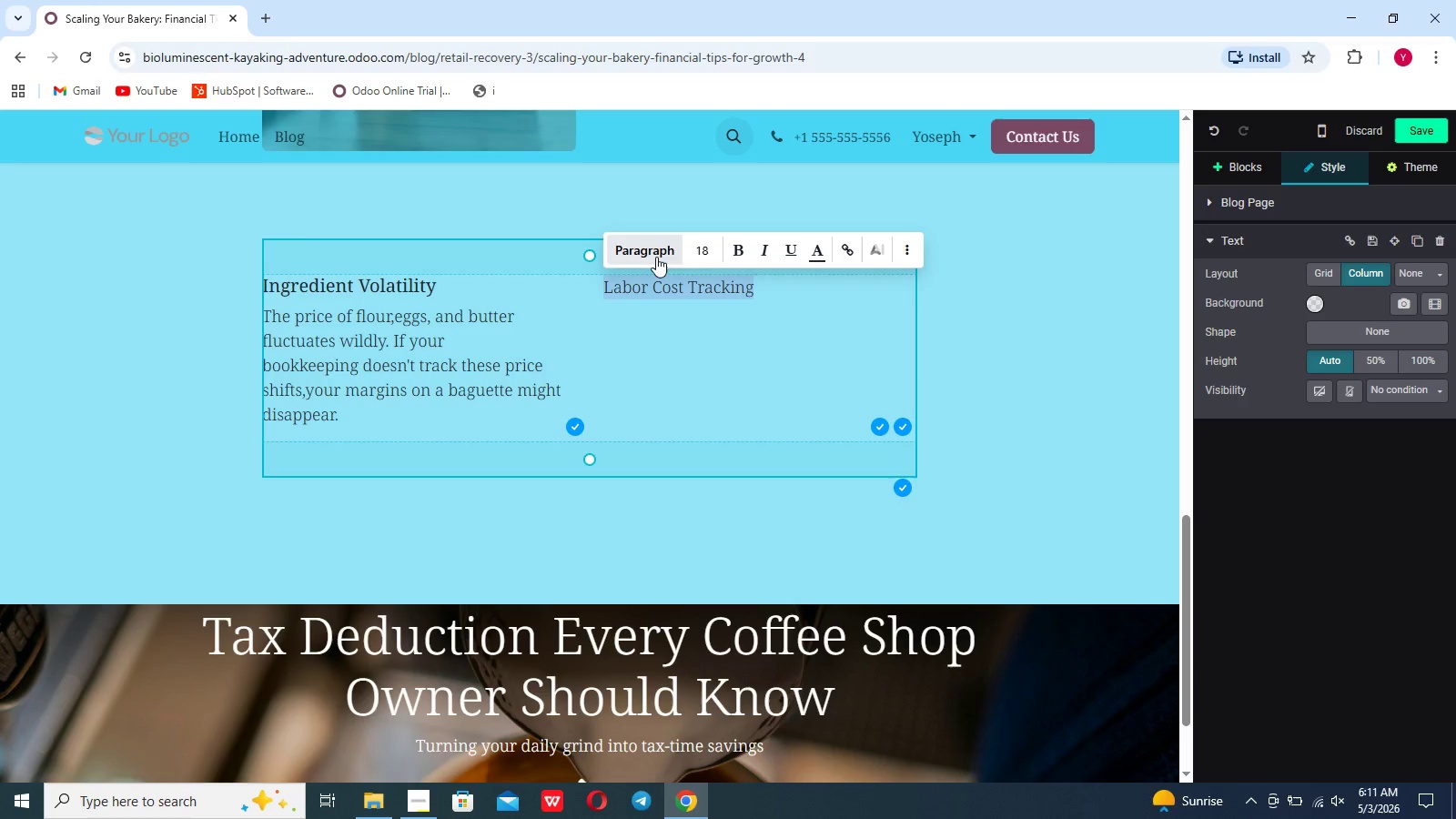 
left_click([656, 257])
 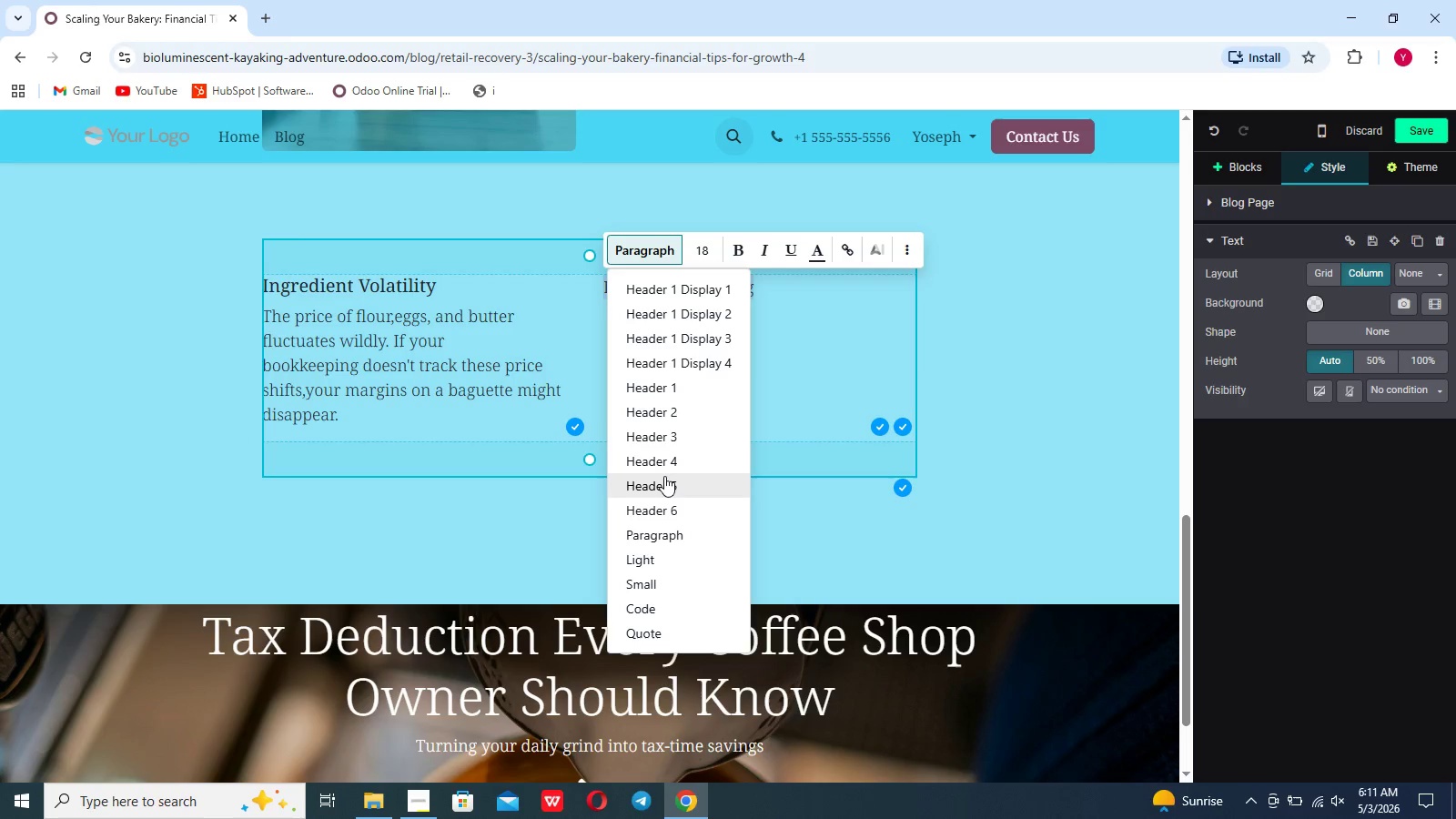 
left_click([664, 480])
 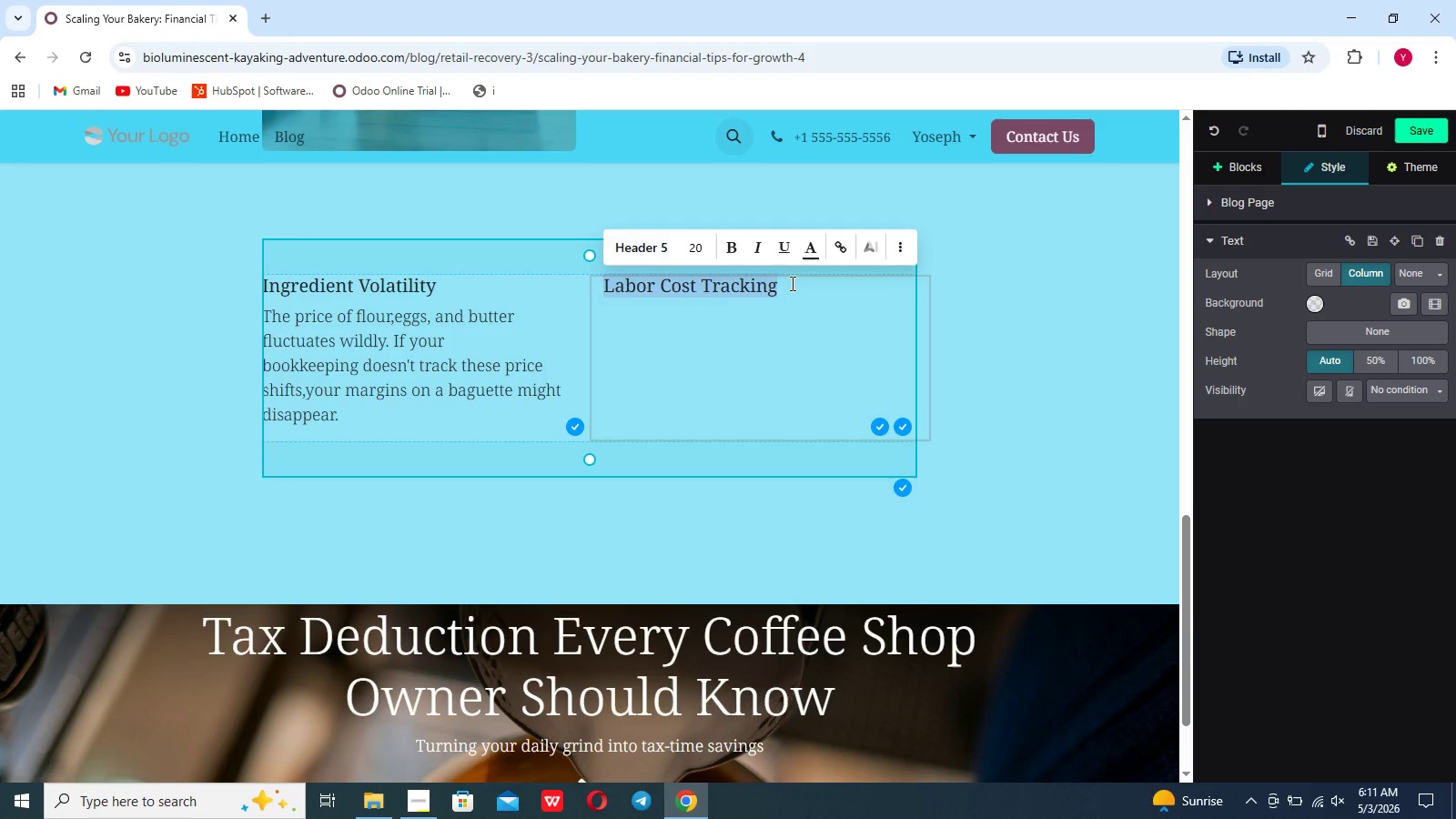 
left_click([791, 283])
 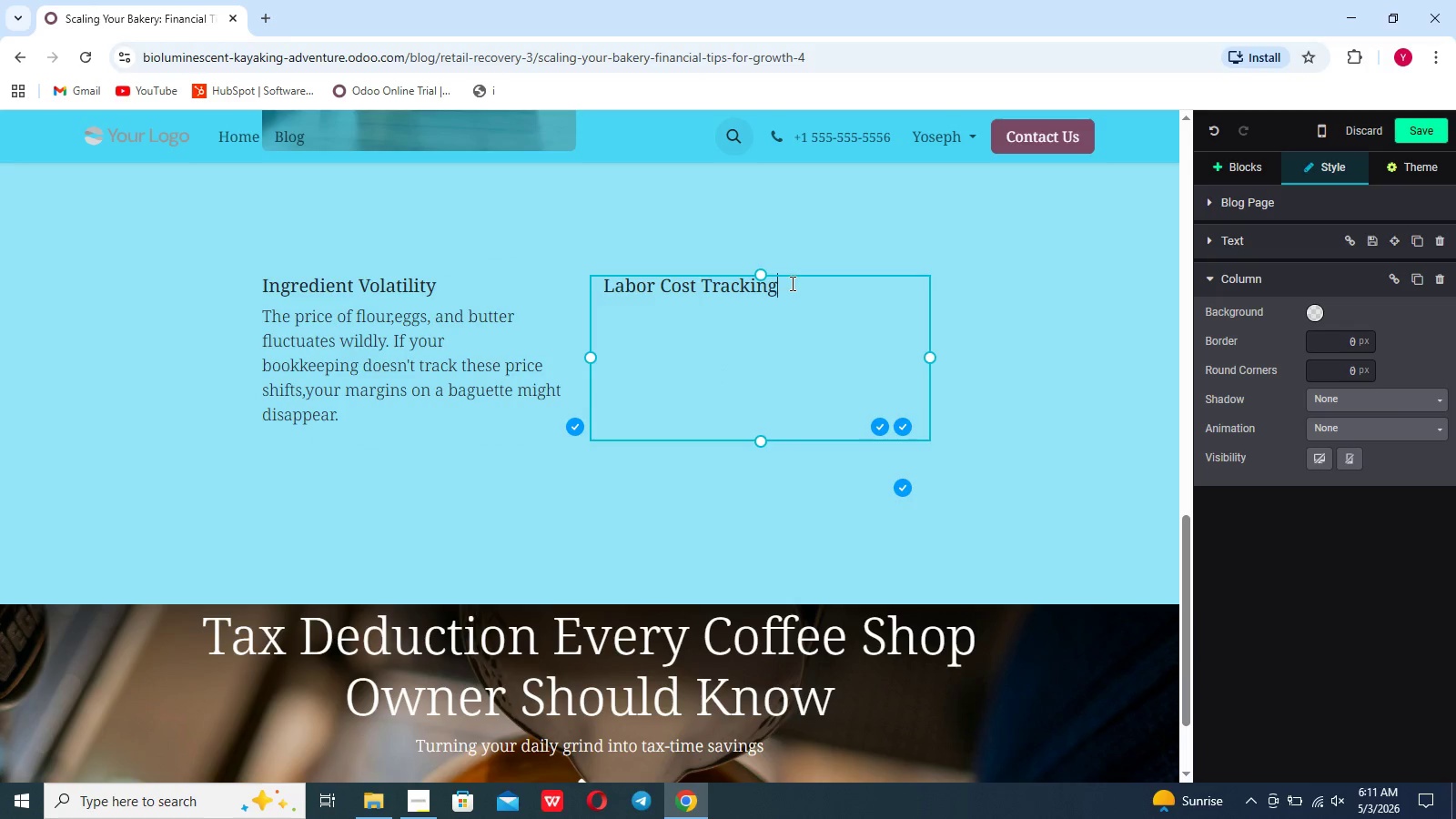 
key(Enter)
 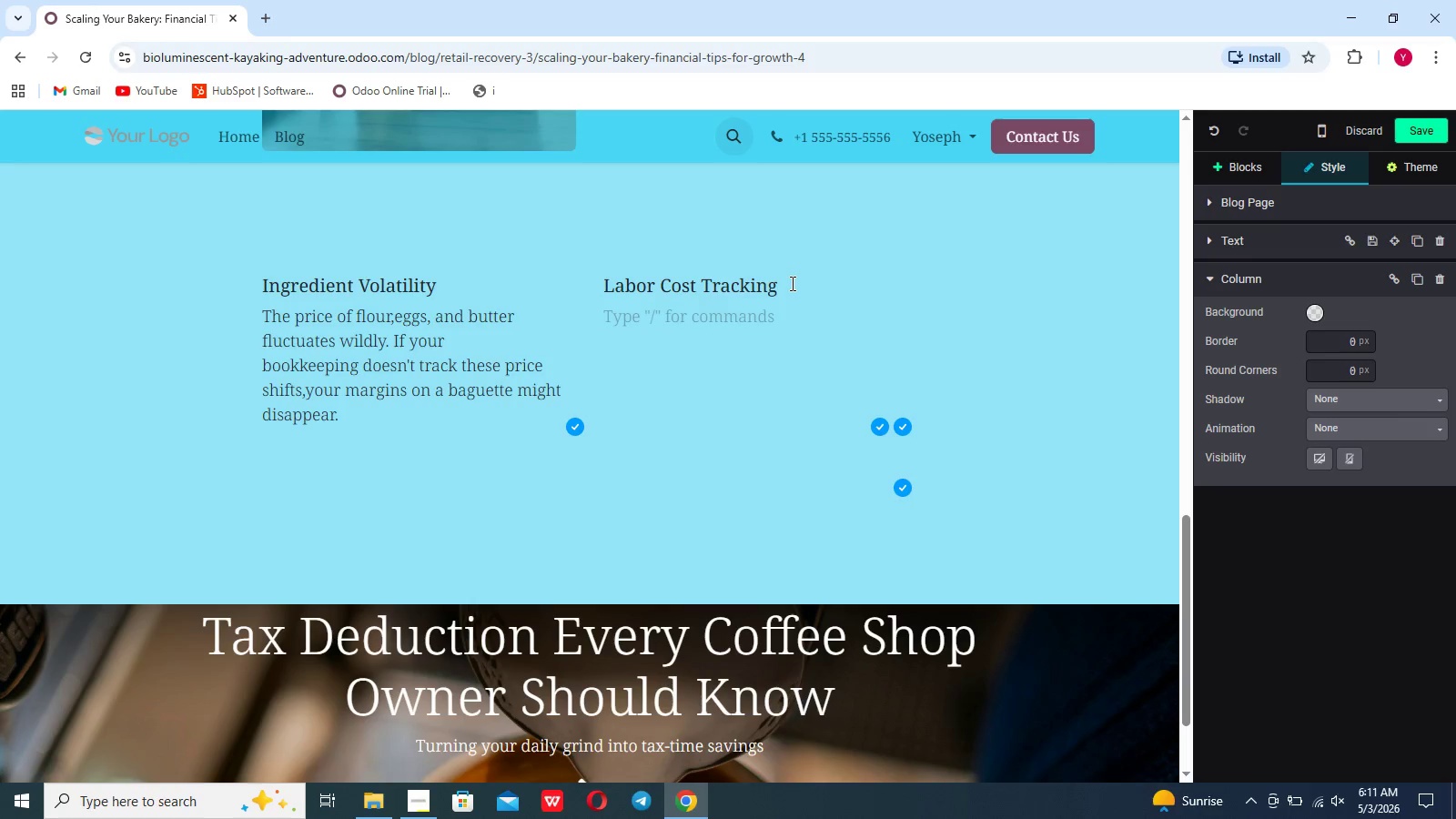 
type(labor is often the highr)
key(Backspace)
type(est expense)
 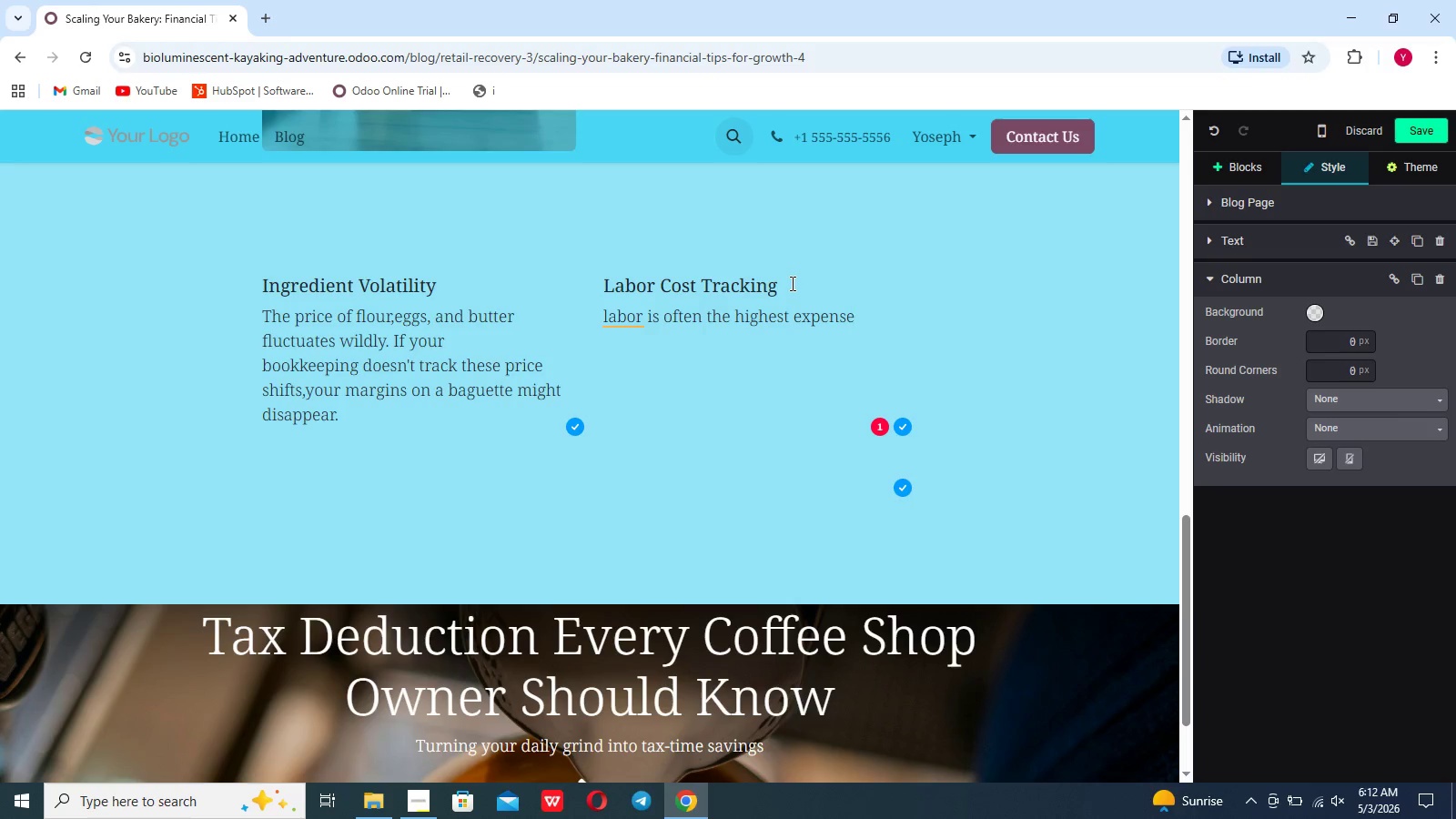 
type(.Traking labor costs as a percentage of aily sales in crucial yp)
key(Backspace)
key(Backspace)
type(y)
key(Backspace)
type(to insure)
 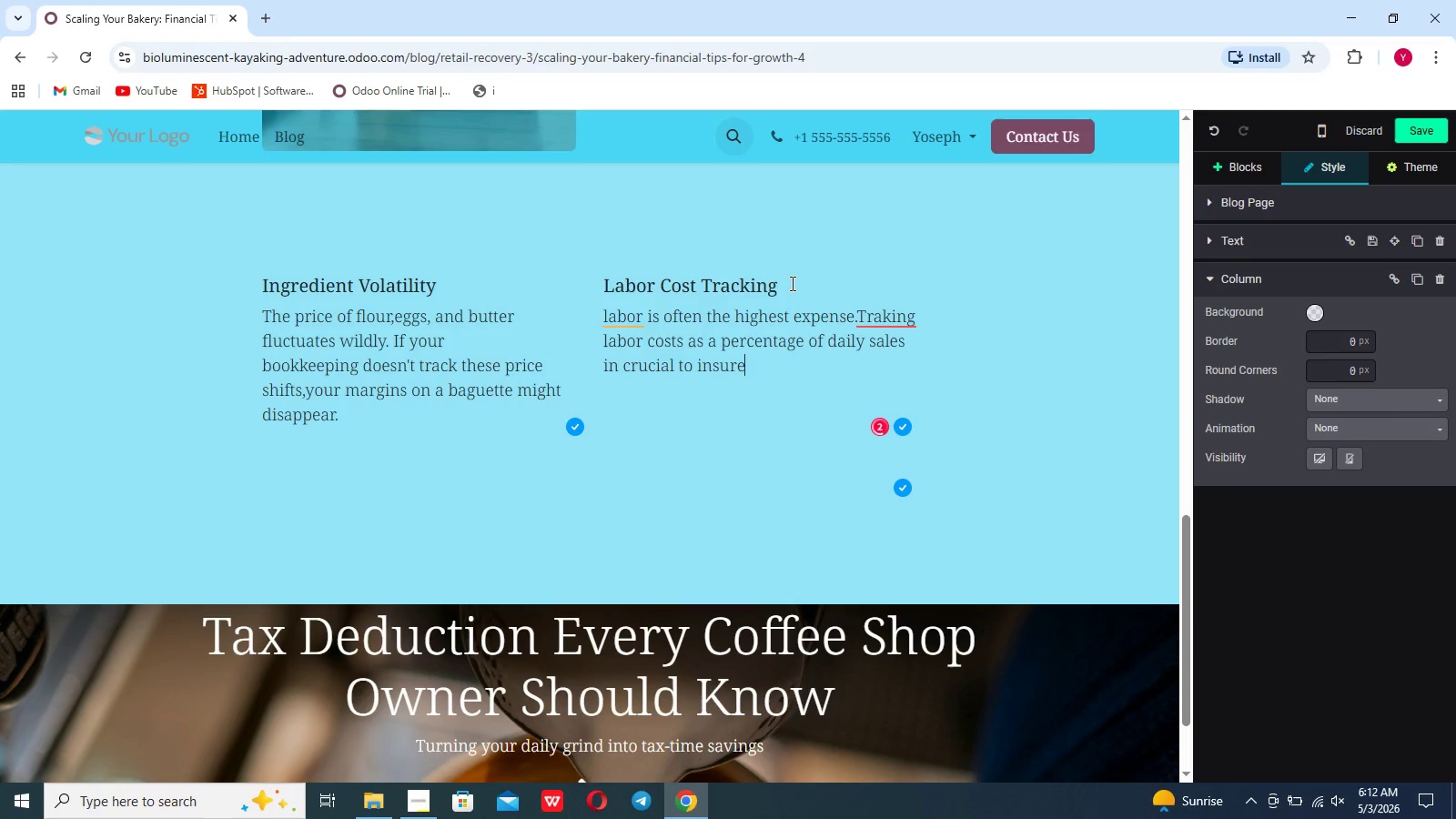 
hold_key(key=D, duration=0.42)
 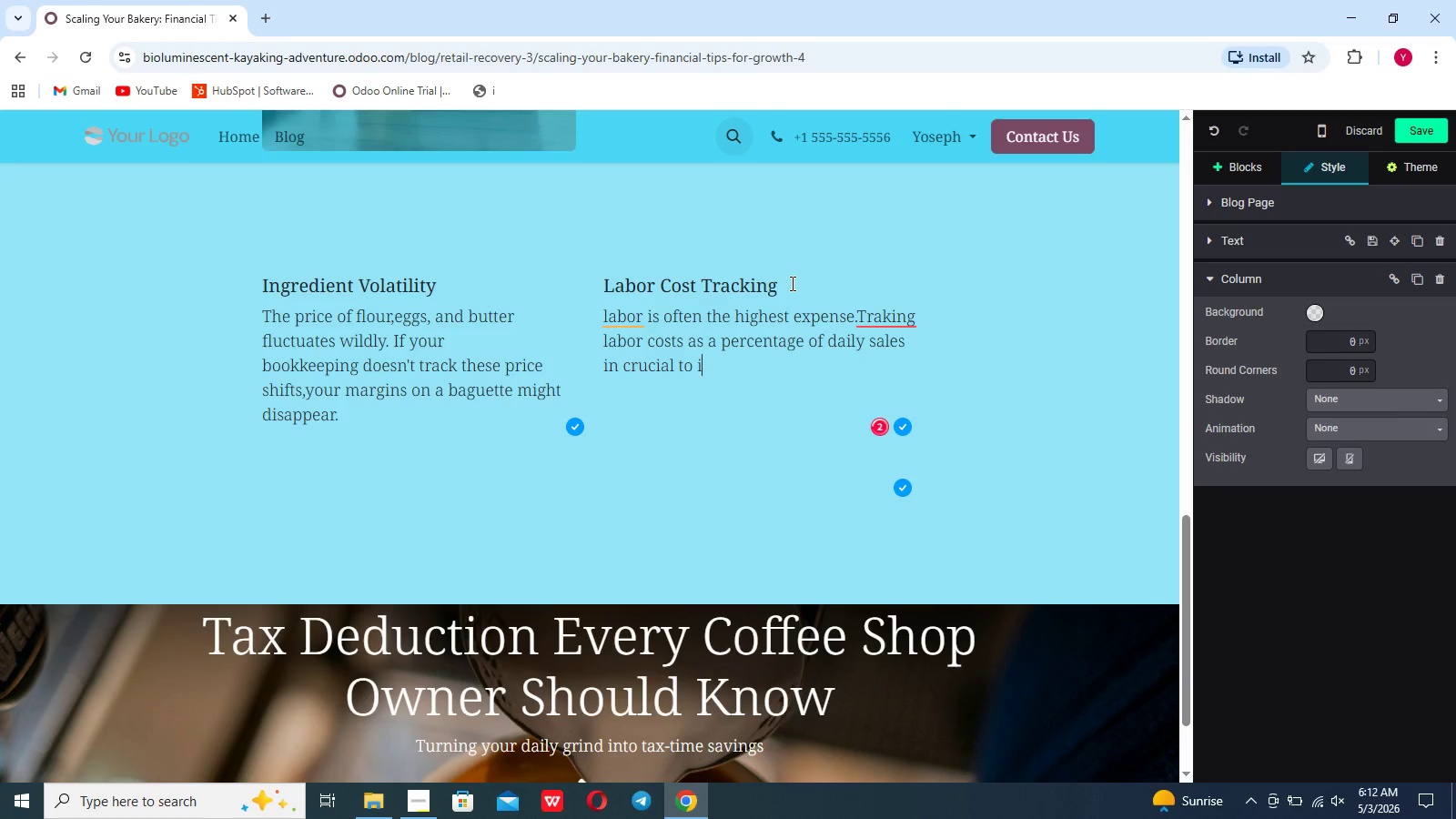 
key(Backspace)
key(Backspace)
key(Backspace)
key(Backspace)
key(Backspace)
key(Backspace)
type(endure you aren't overstaffed on slow Tued)
key(Backspace)
type(sdays.)
 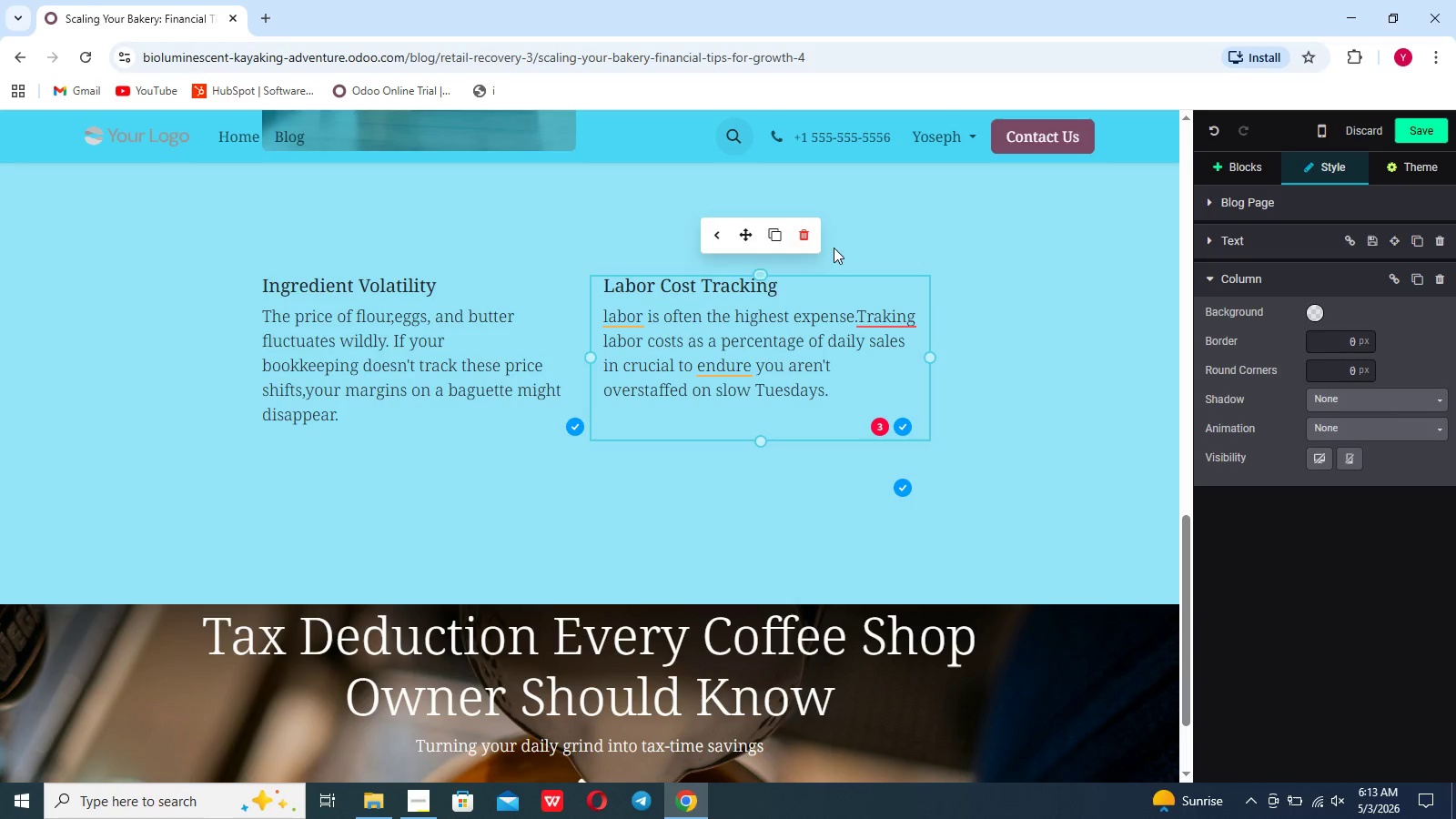 
wait(5.44)
 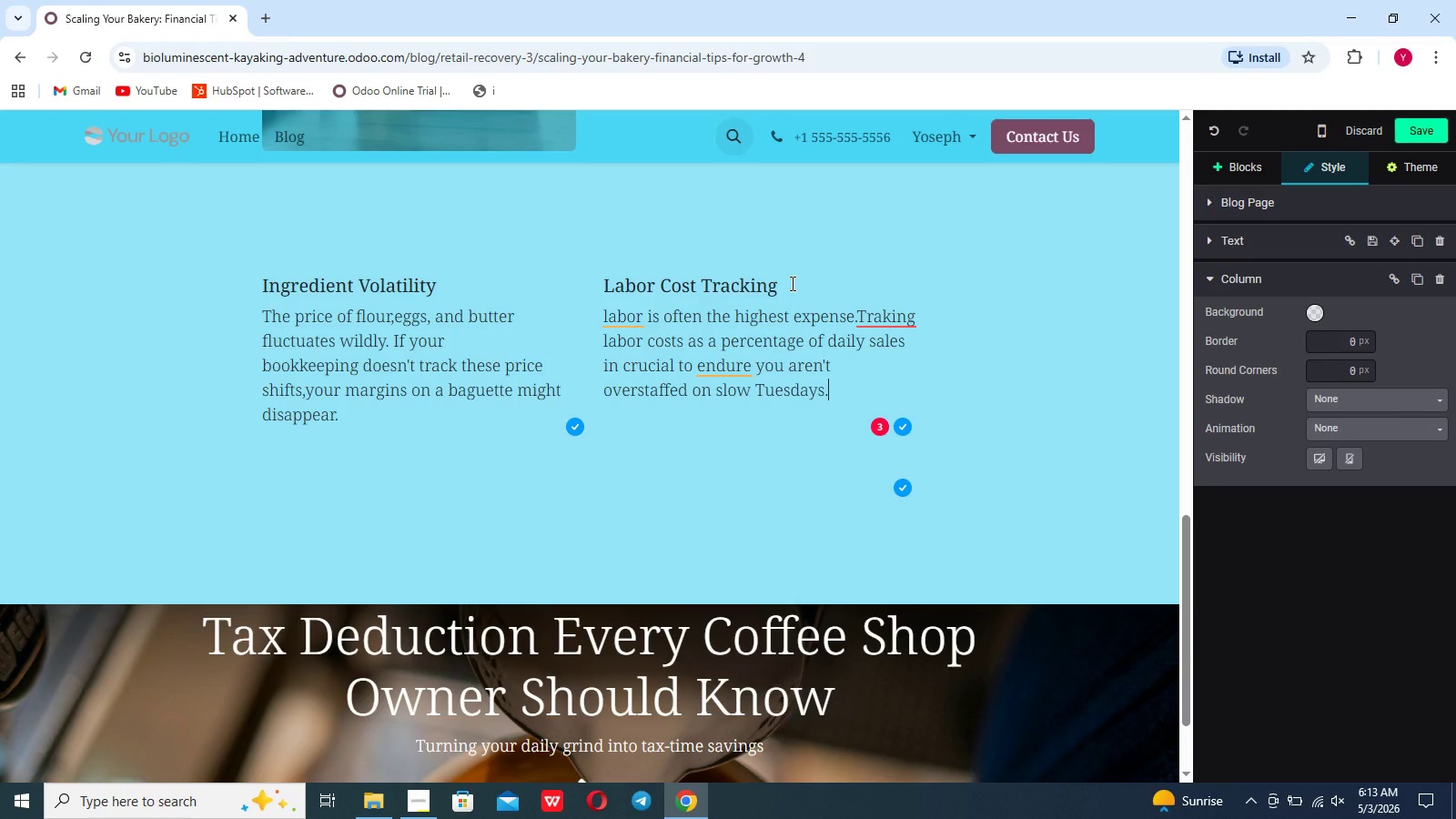 
left_click([886, 318])
 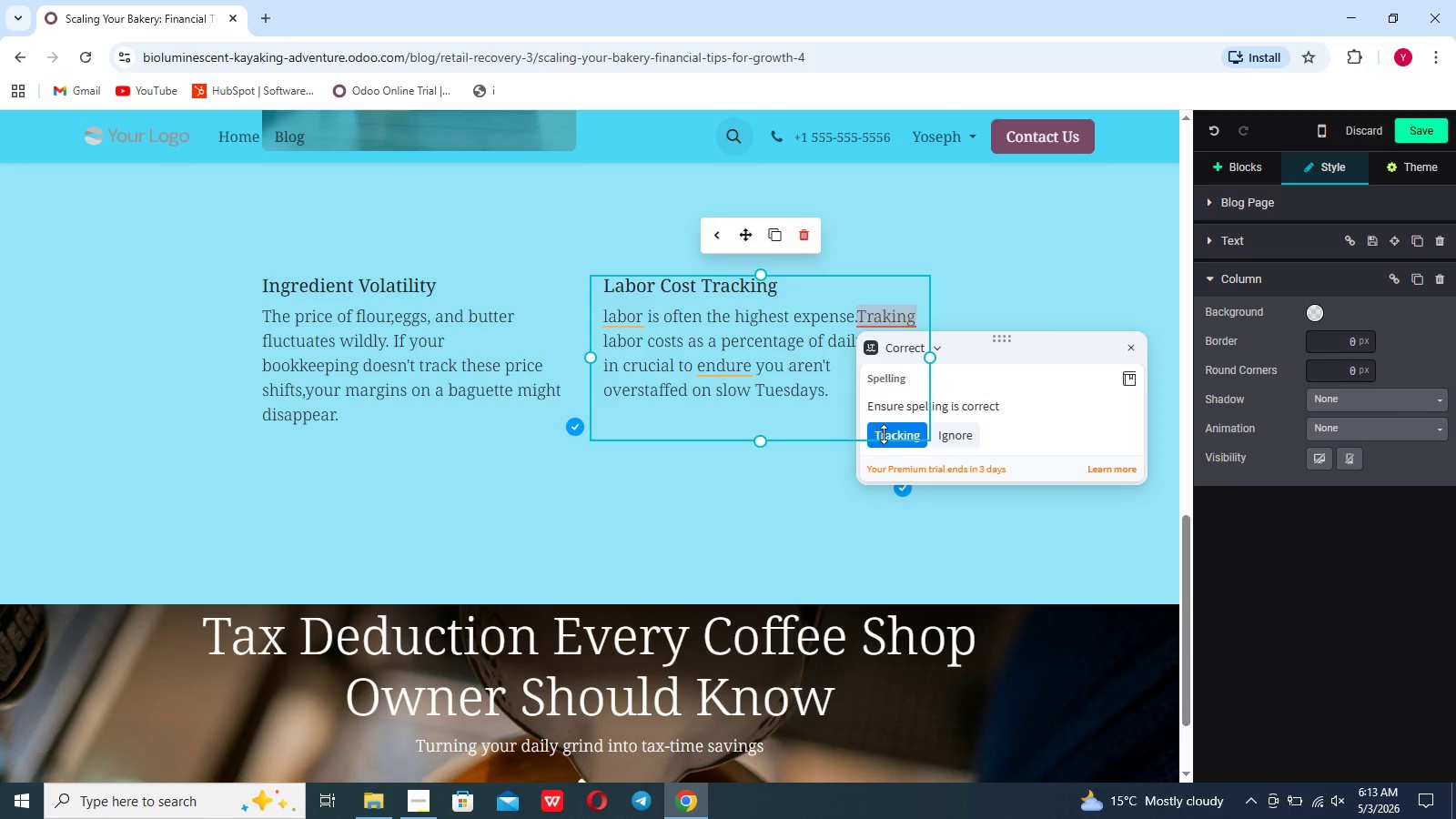 
left_click([884, 434])
 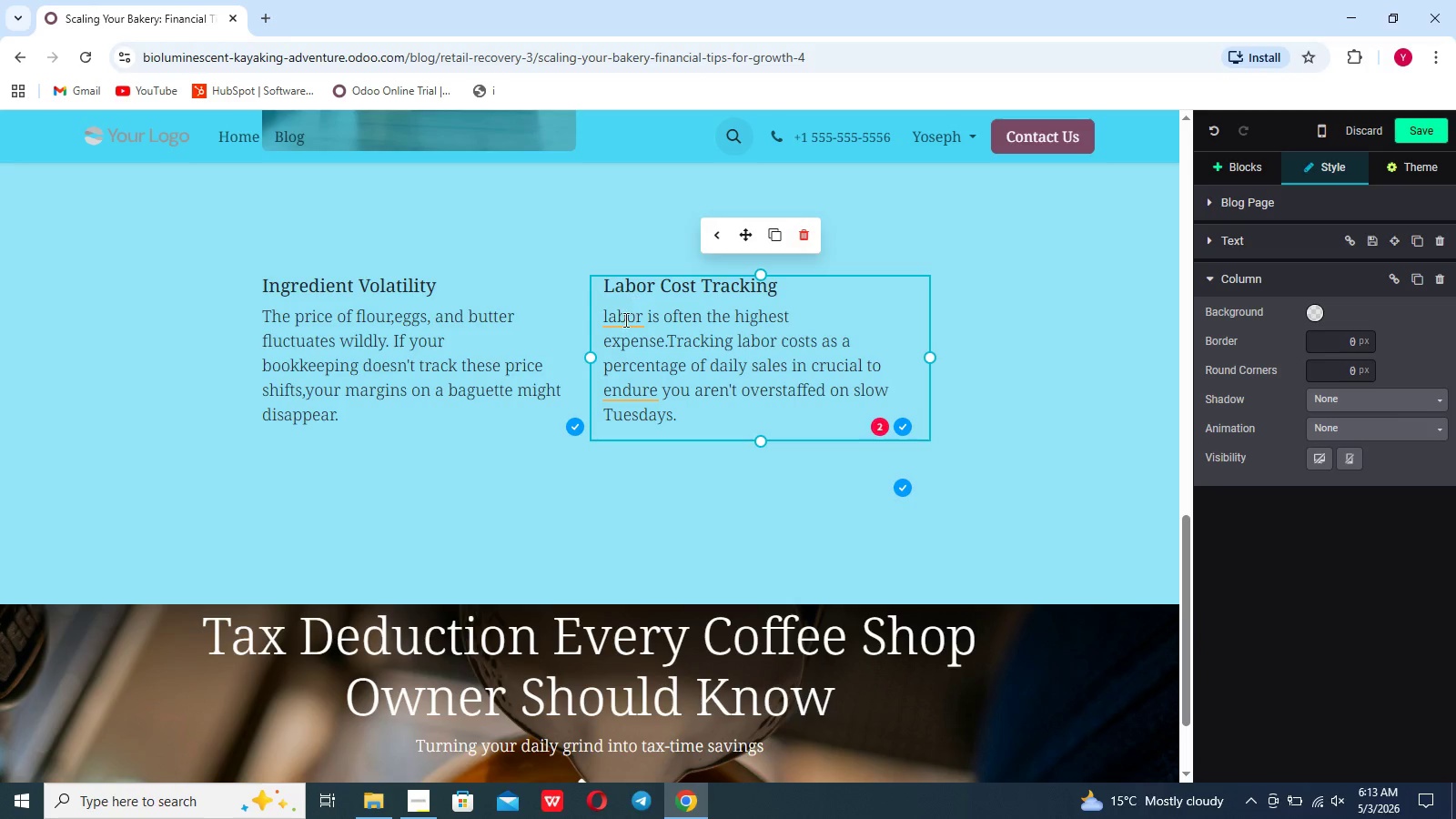 
left_click([624, 319])
 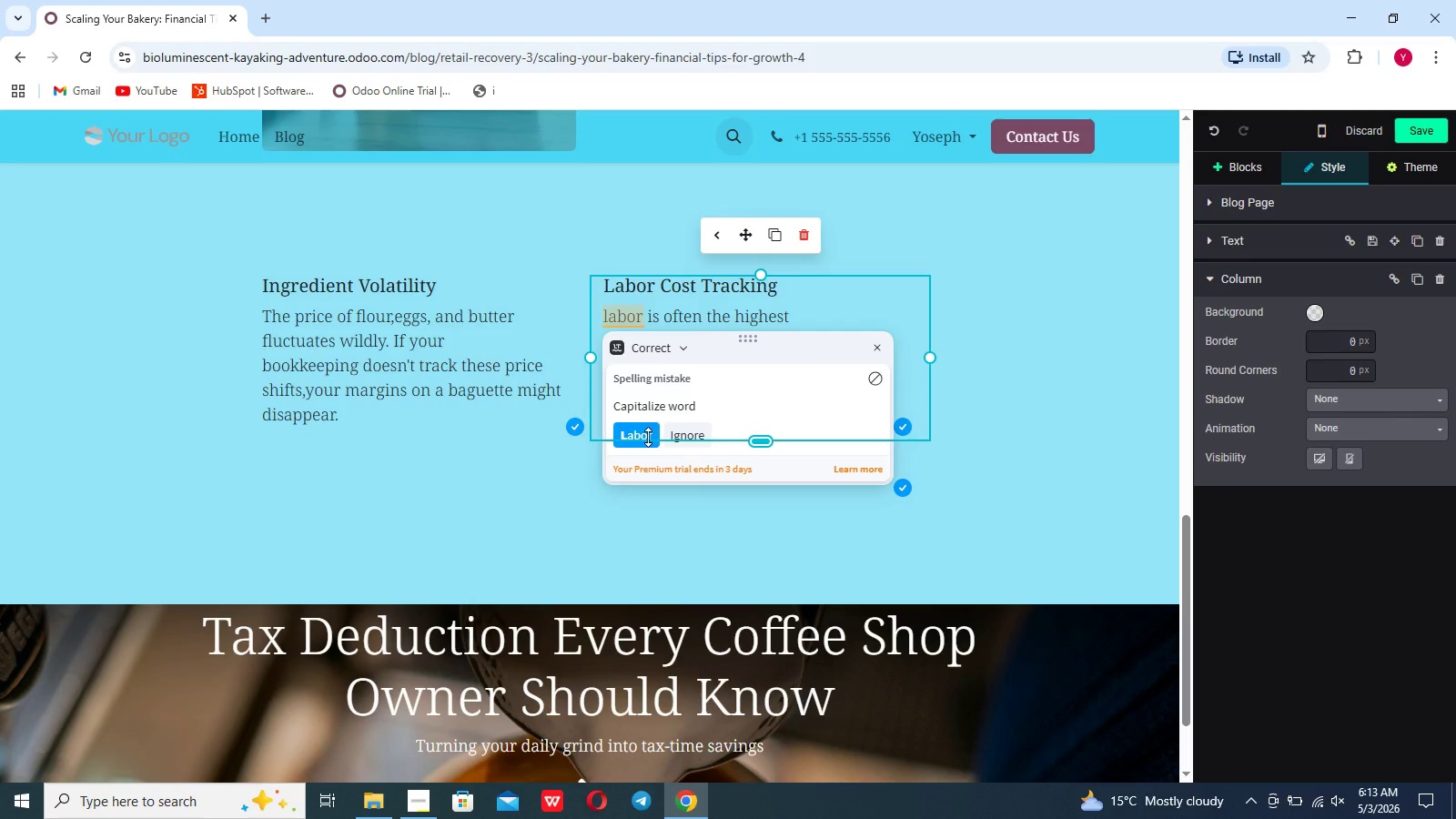 
left_click([648, 437])
 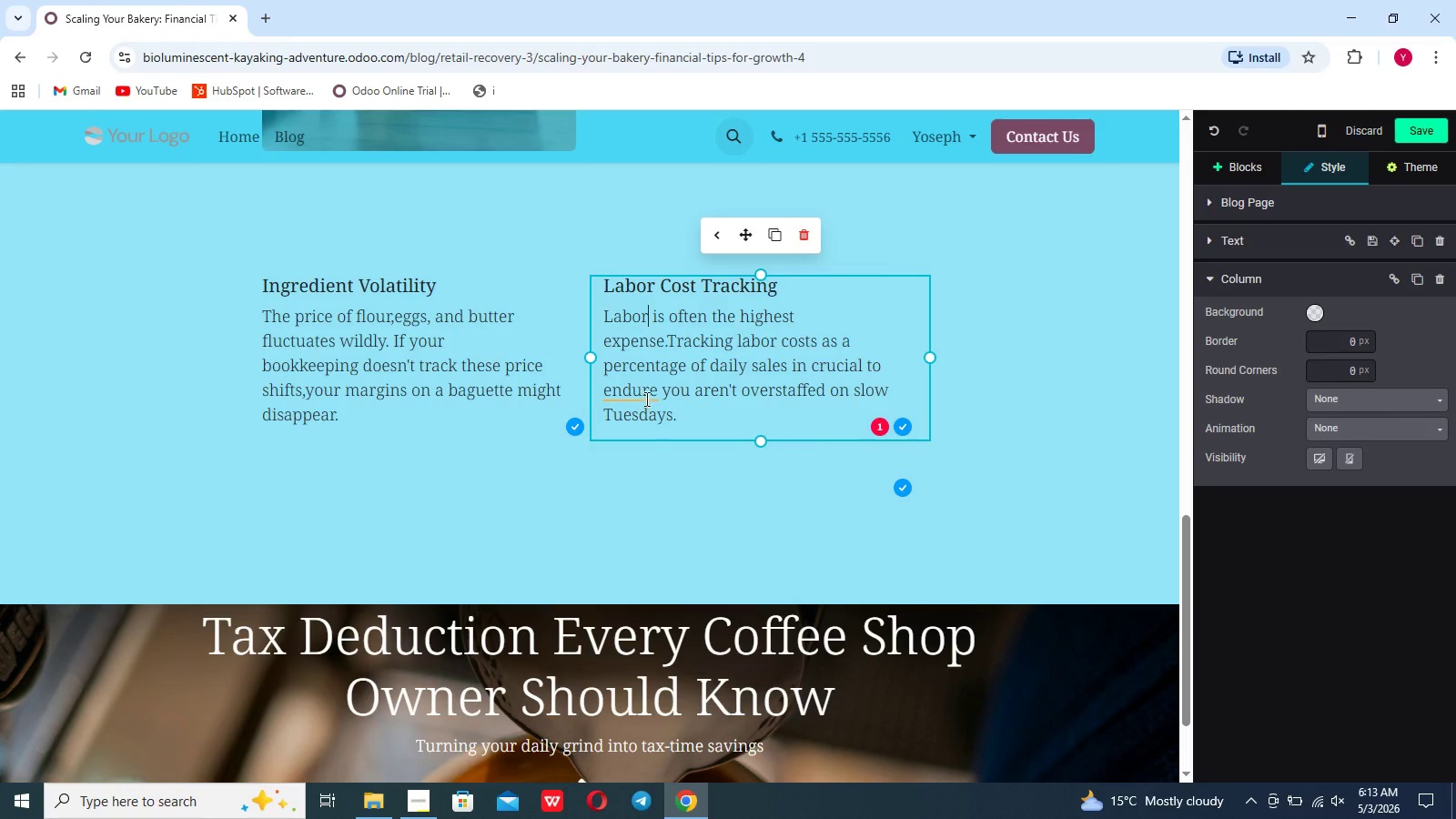 
left_click([645, 393])
 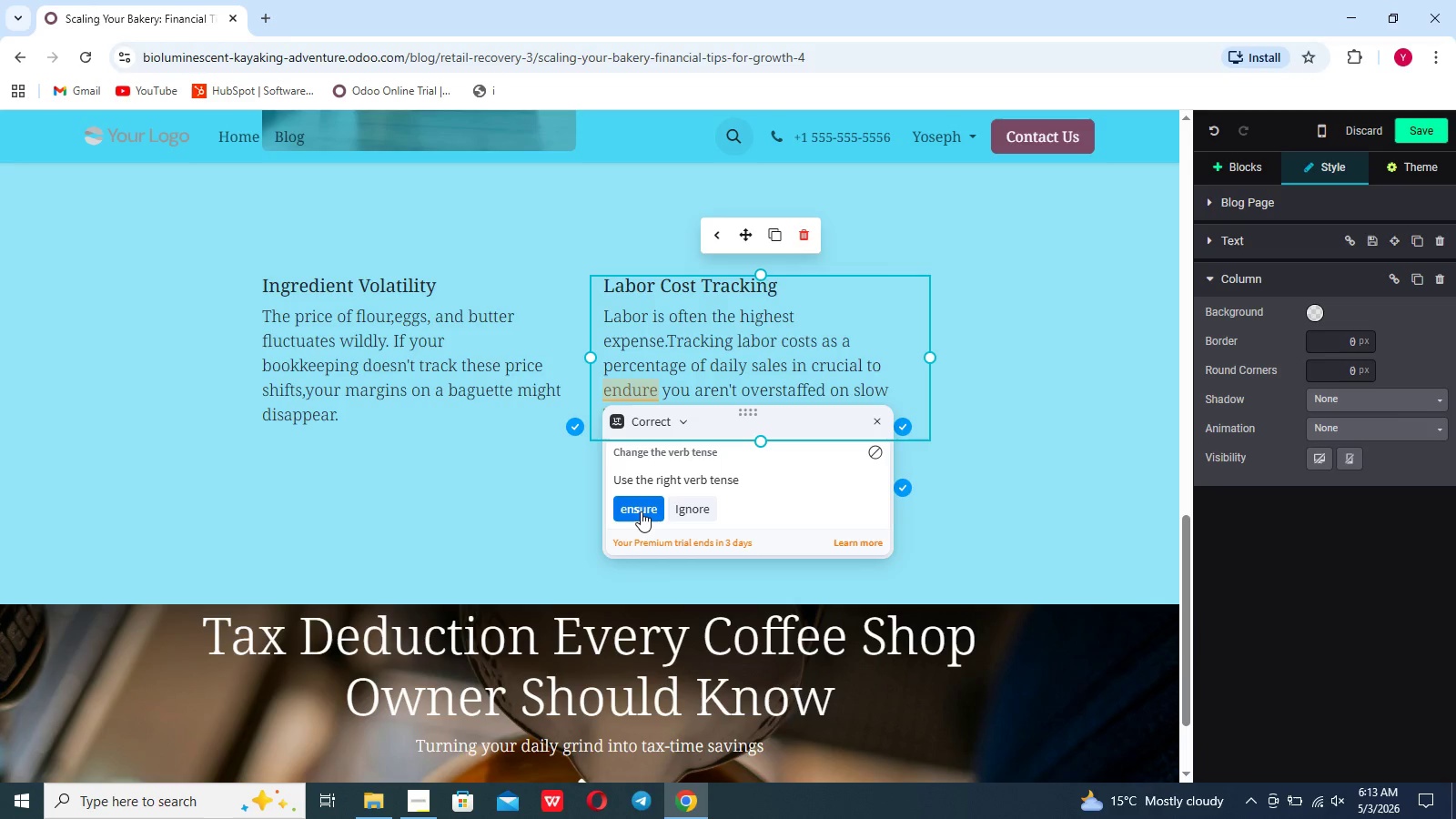 
left_click([641, 511])
 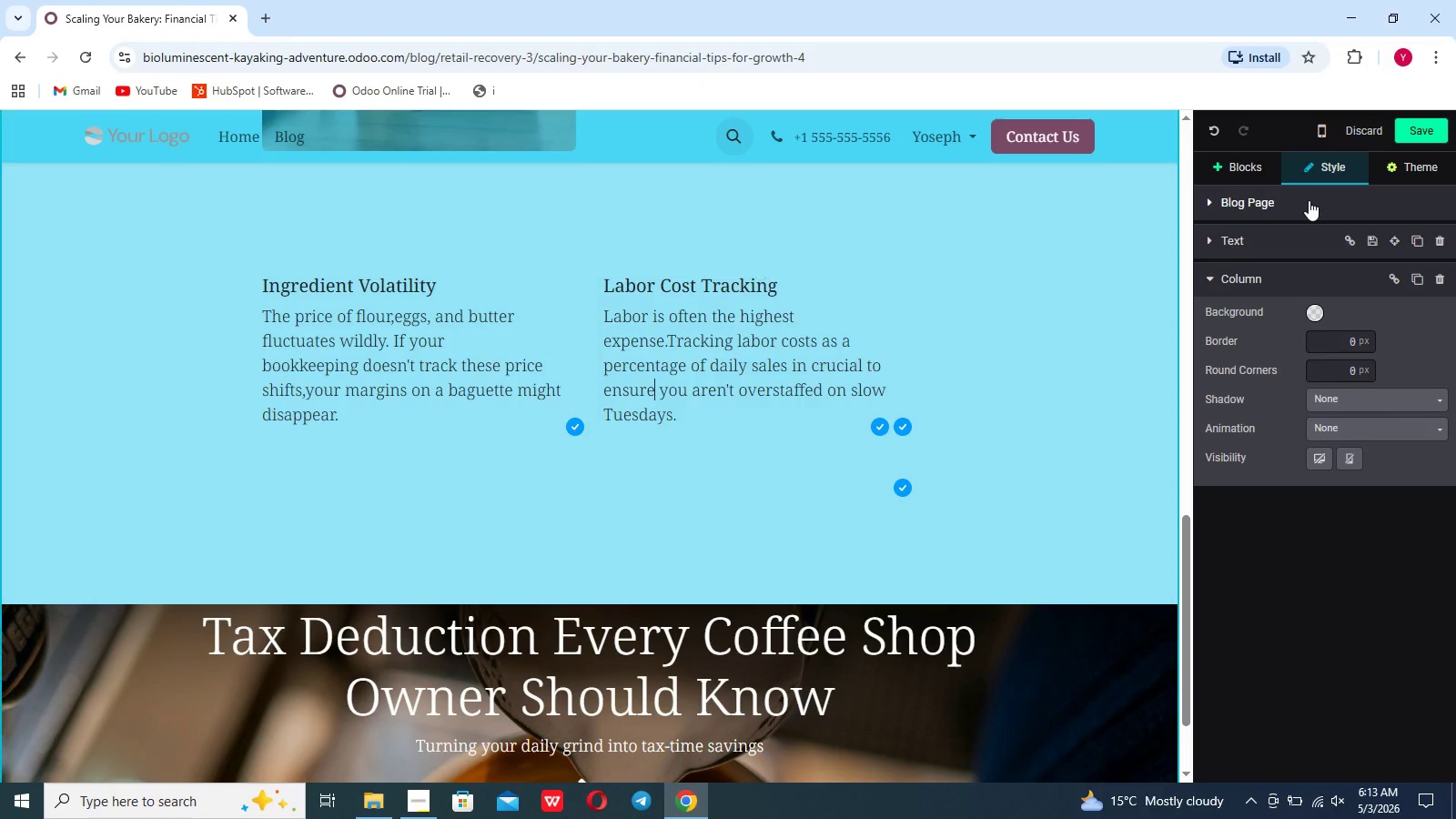 
left_click([1263, 180])
 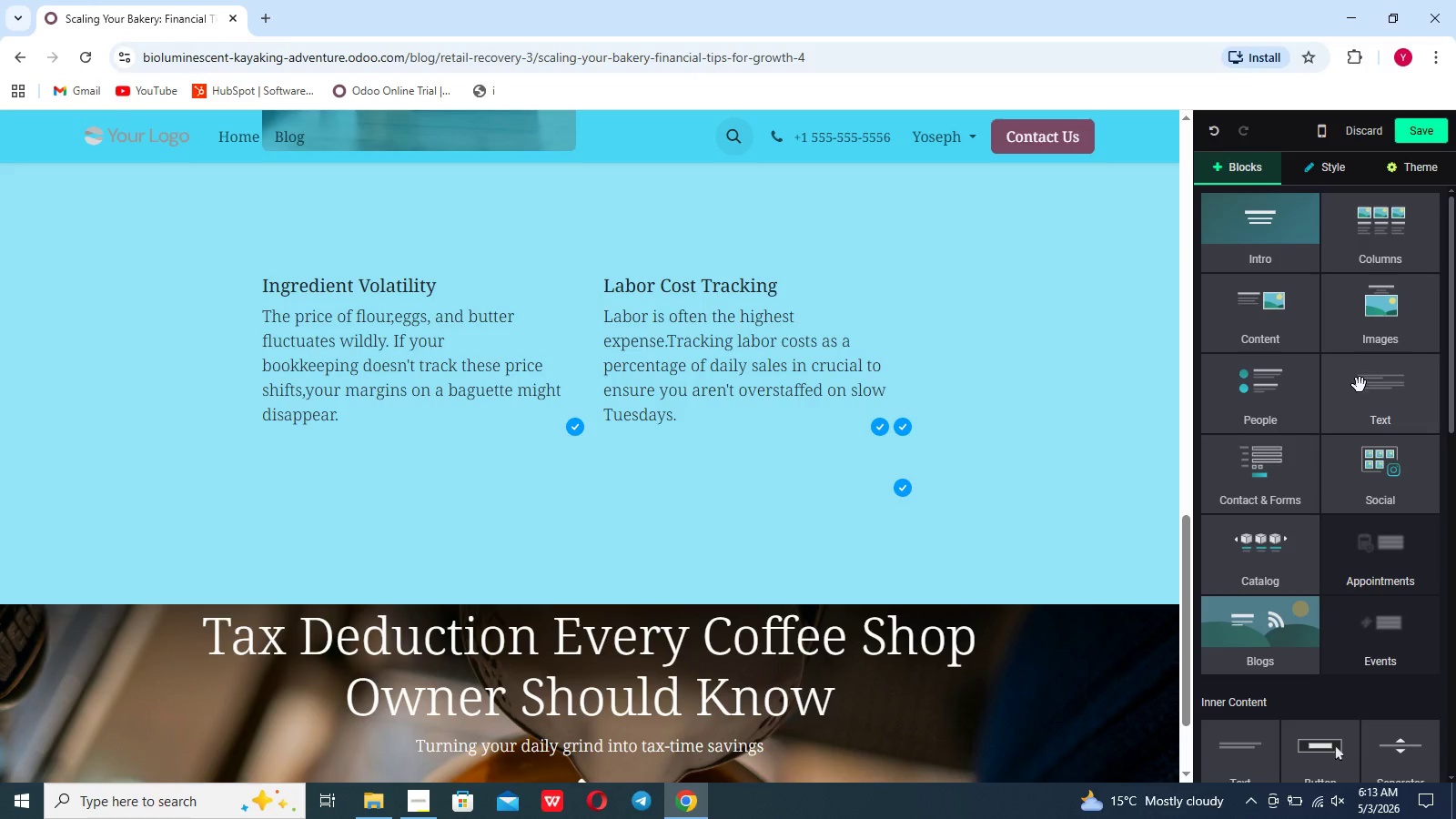 
left_click([1360, 387])
 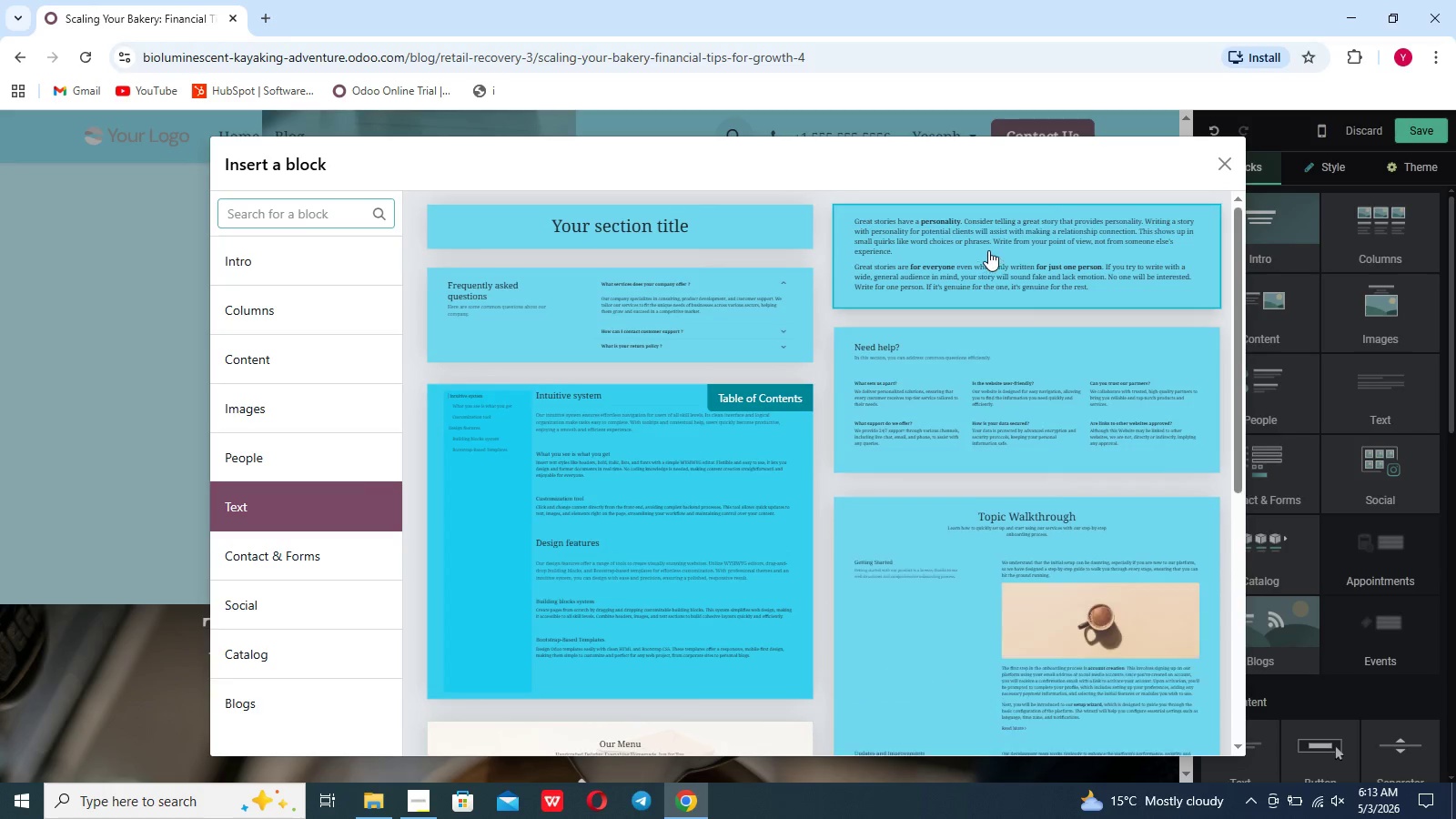 
left_click([988, 250])
 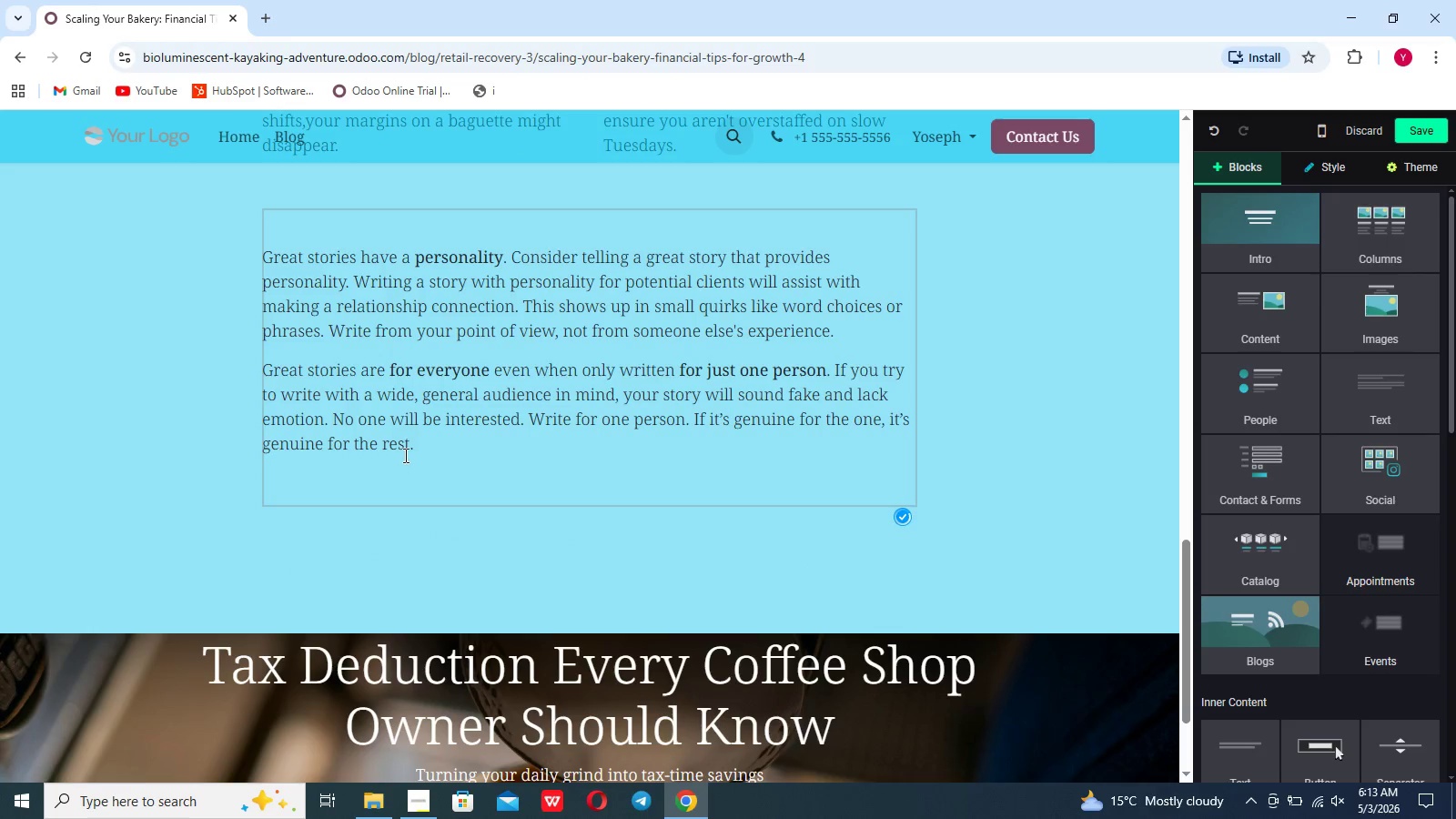 
left_click_drag(start_coordinate=[420, 450], to_coordinate=[272, 225])
 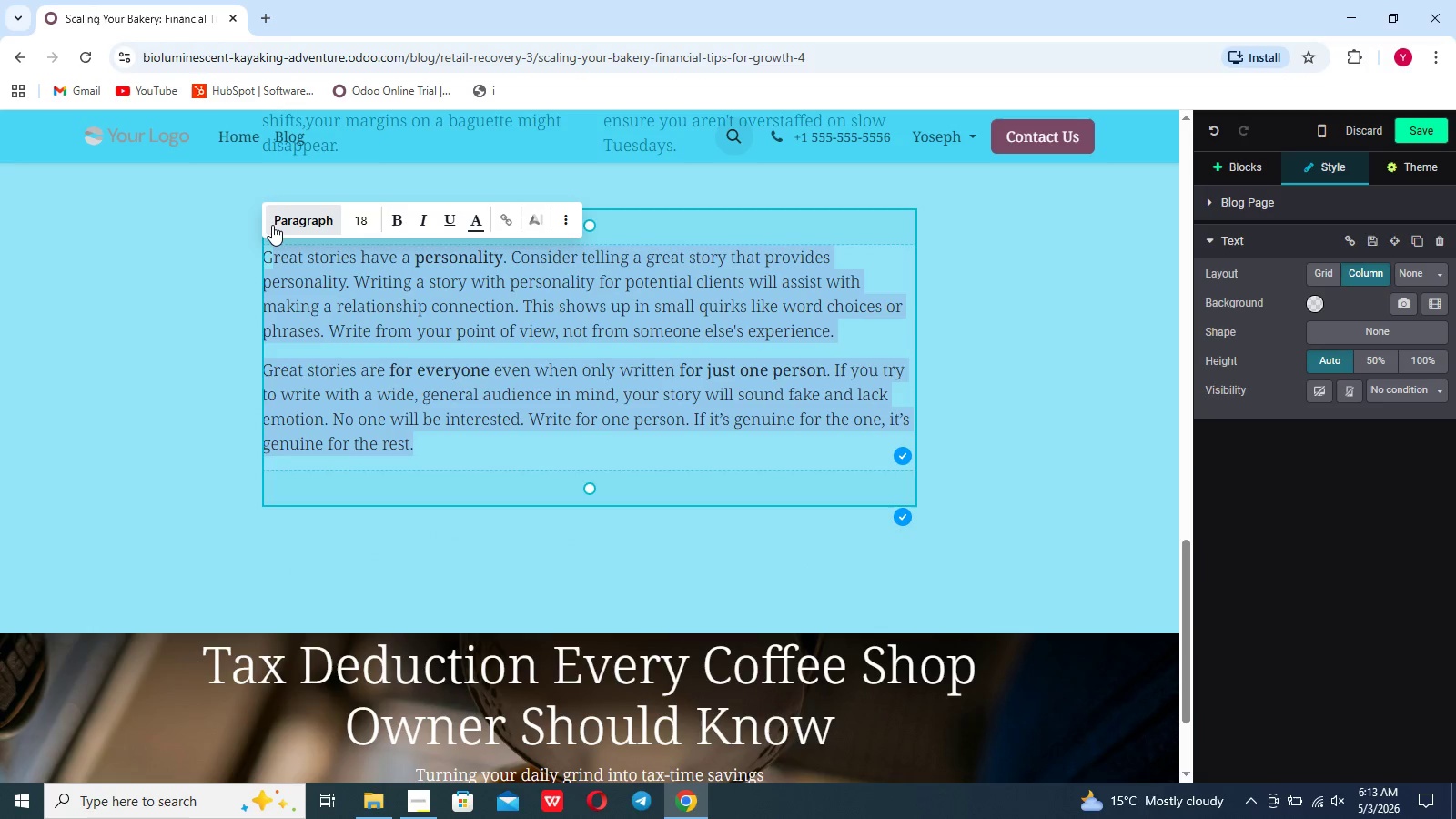 
key(Backspace)
key(Backspace)
type(Preparing for expa)
key(Backspace)
key(Backspace)
key(Backspace)
type(XPAM)
key(Backspace)
type(NSION)
 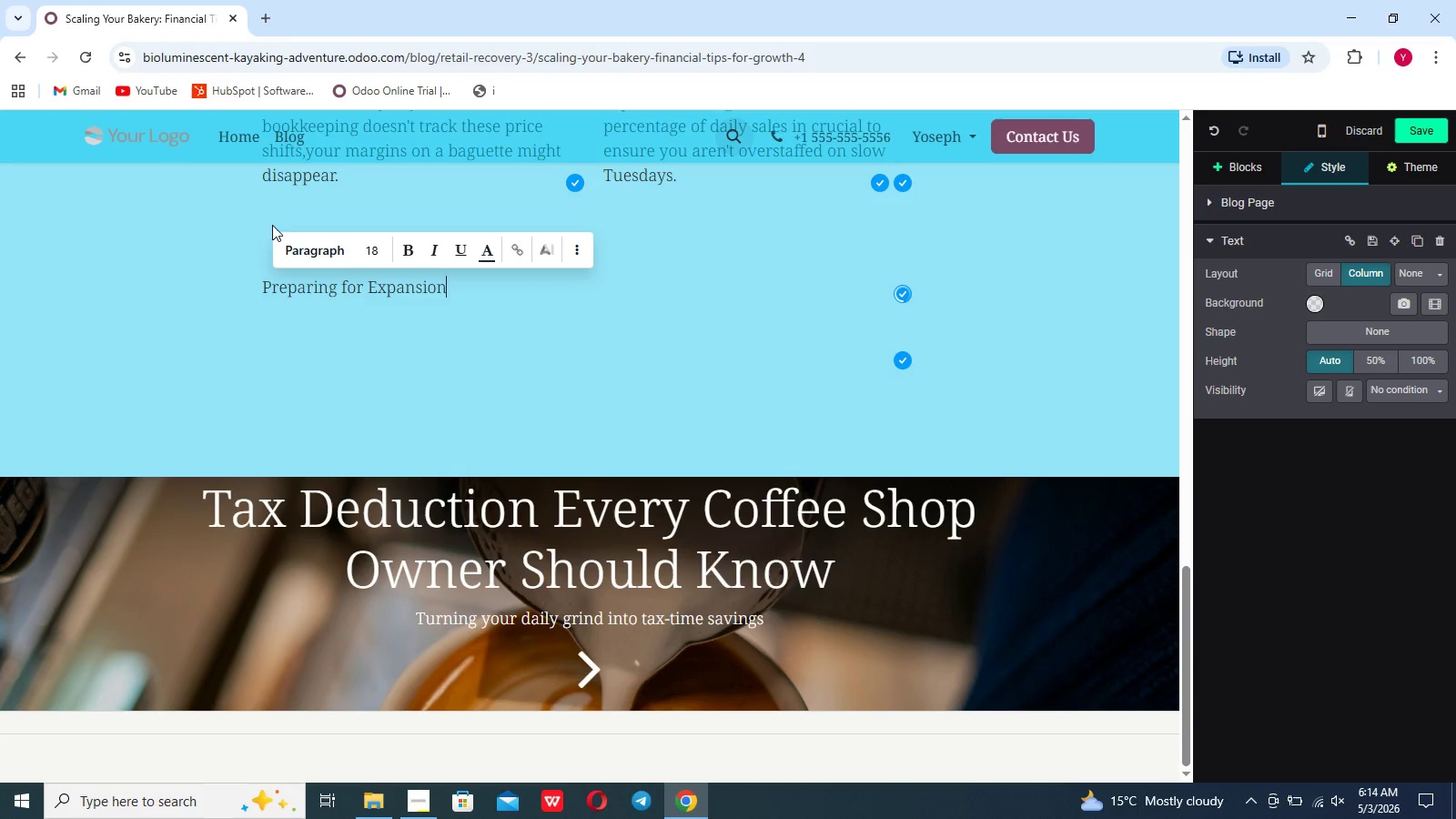 
 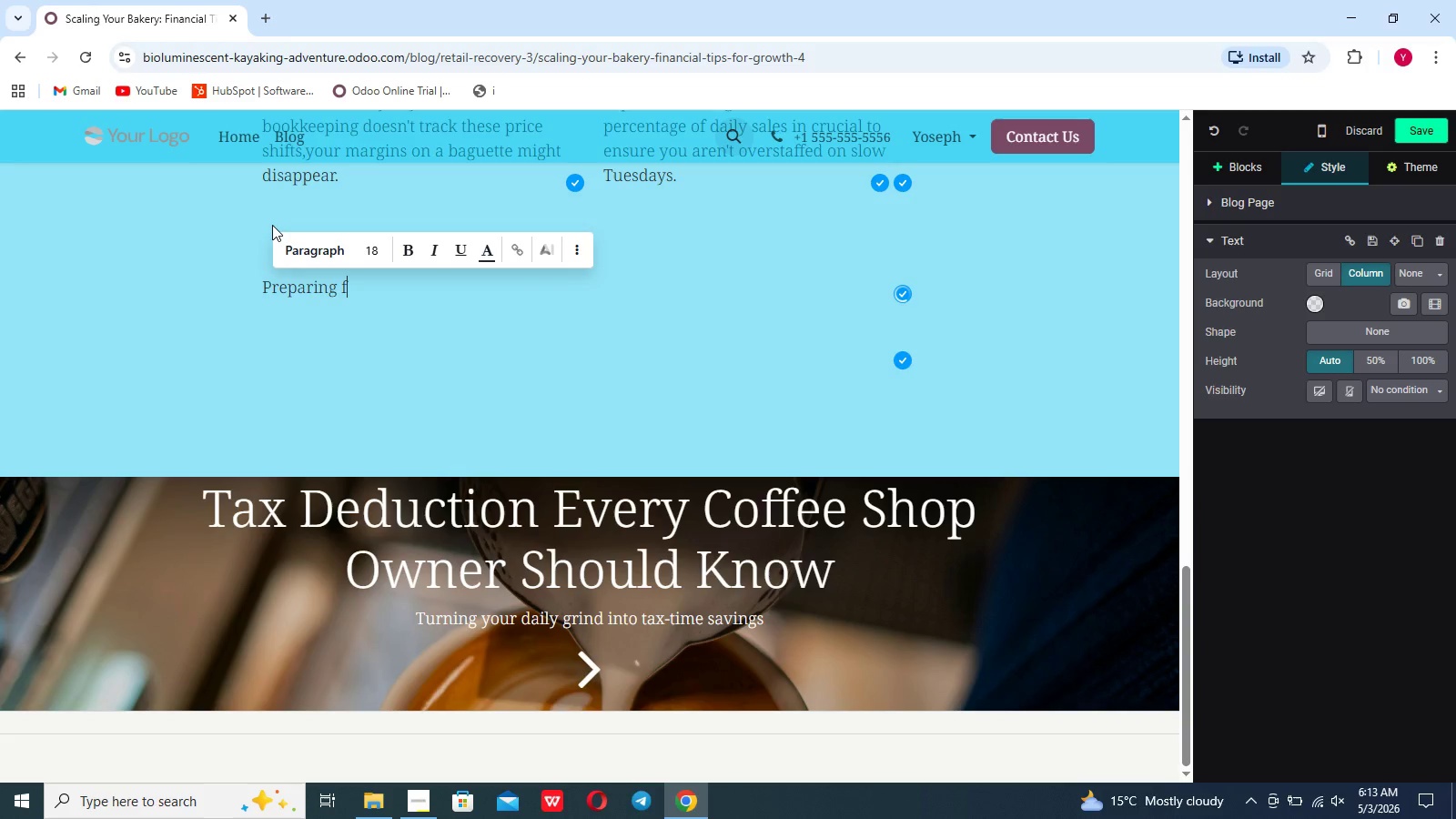 
hold_key(key=CapsLock, duration=0.39)
 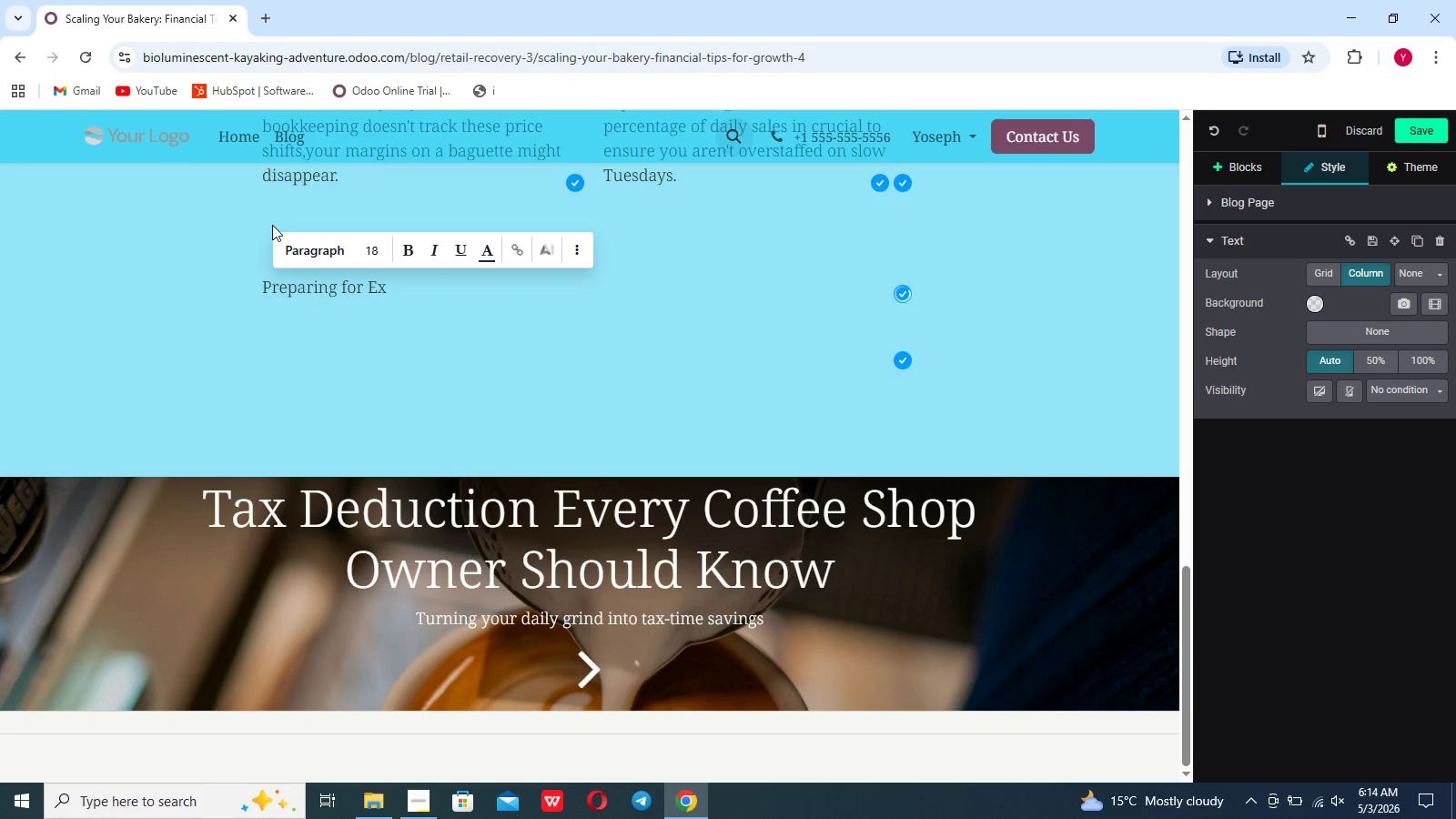 
left_click_drag(start_coordinate=[461, 288], to_coordinate=[252, 285])
 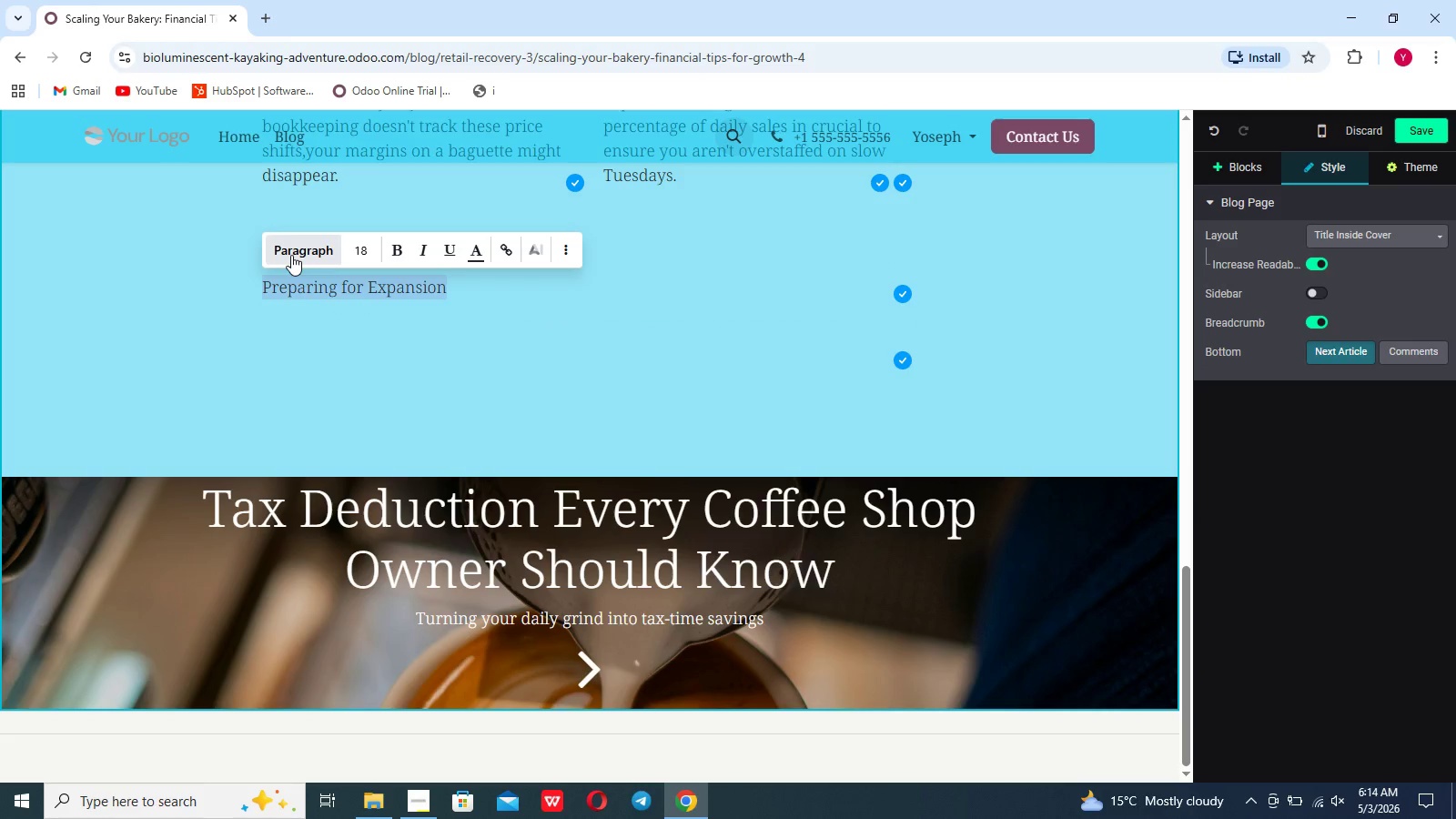 
left_click([291, 255])
 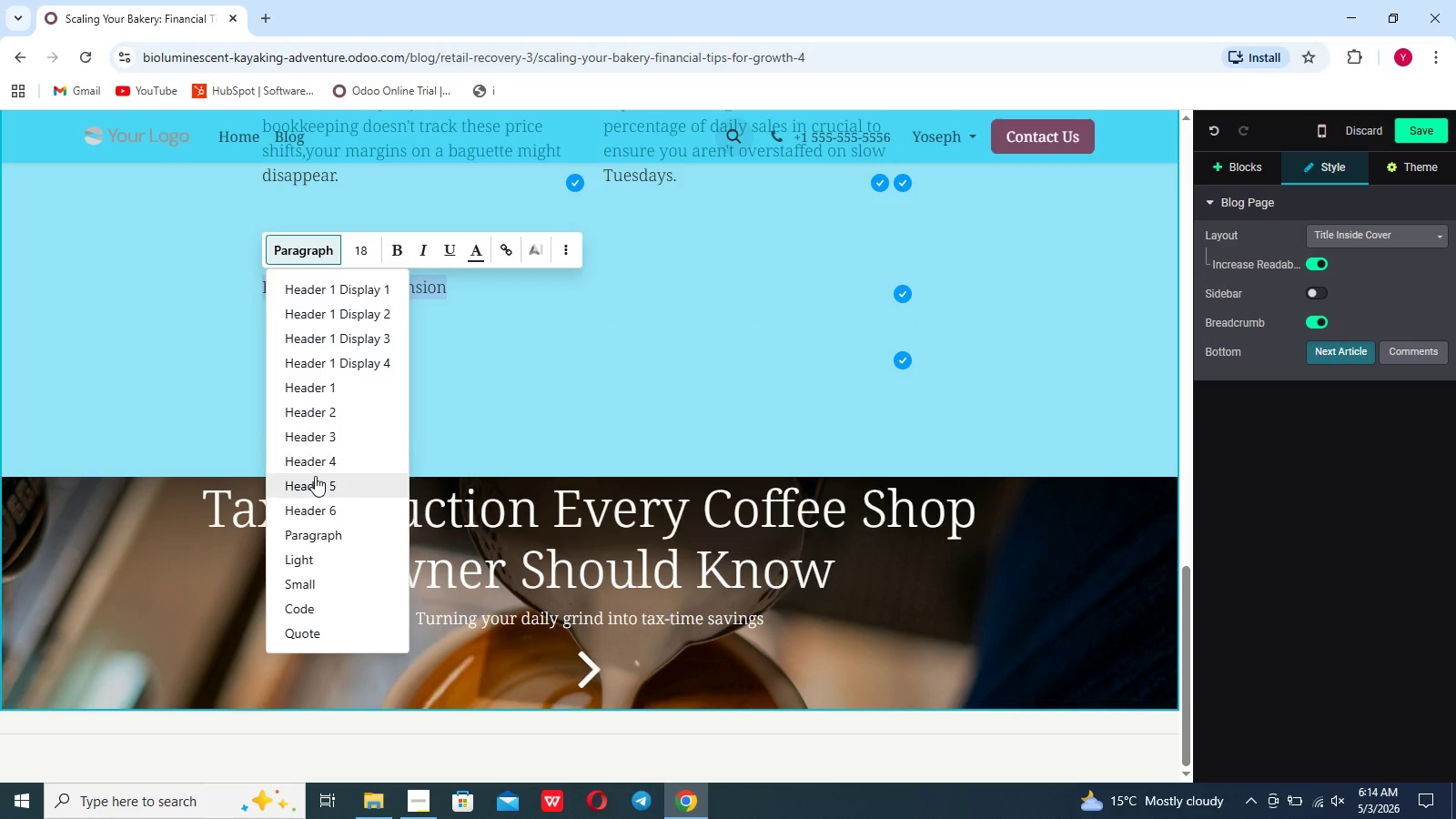 
left_click([315, 476])
 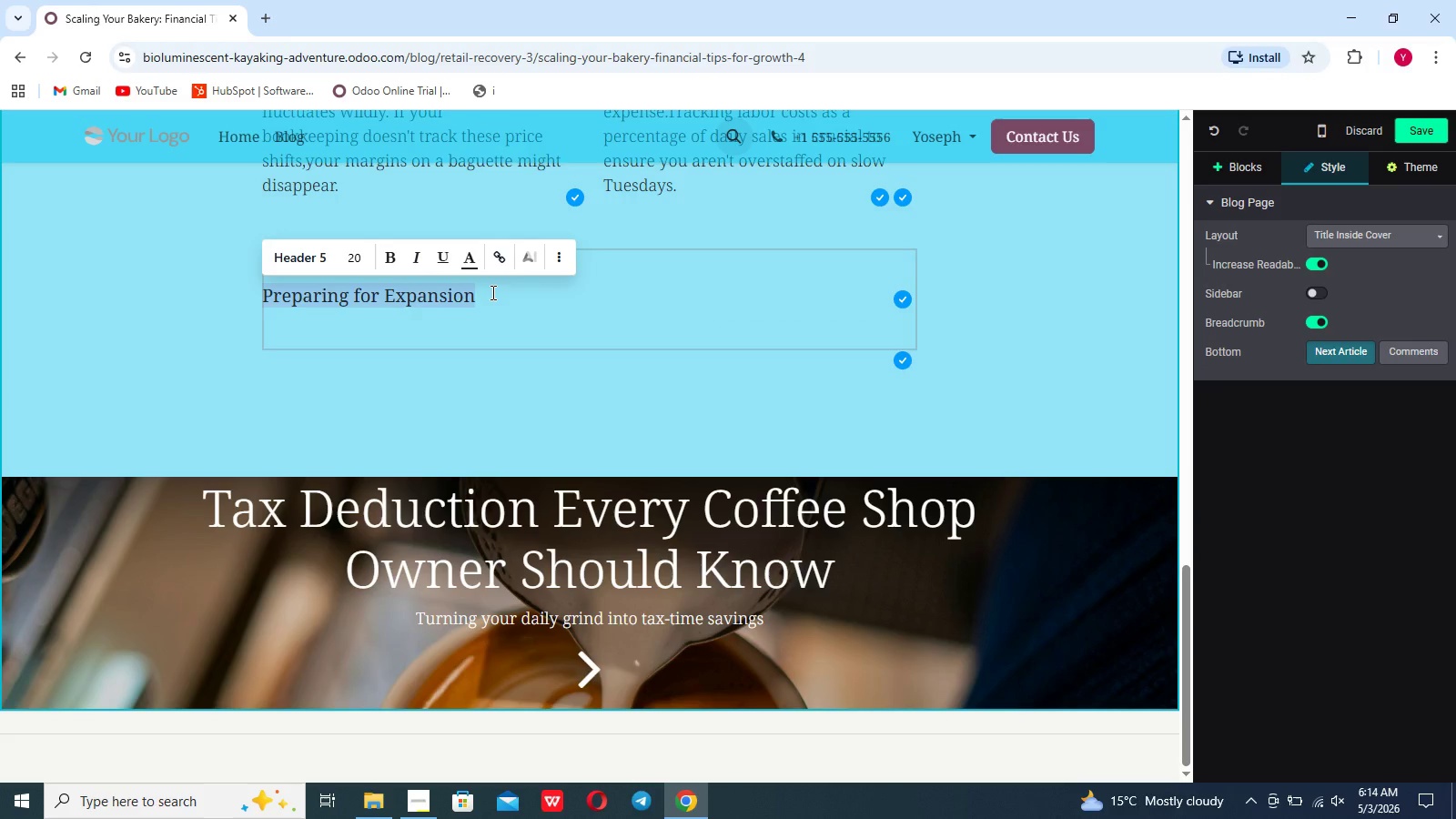 
left_click([491, 292])
 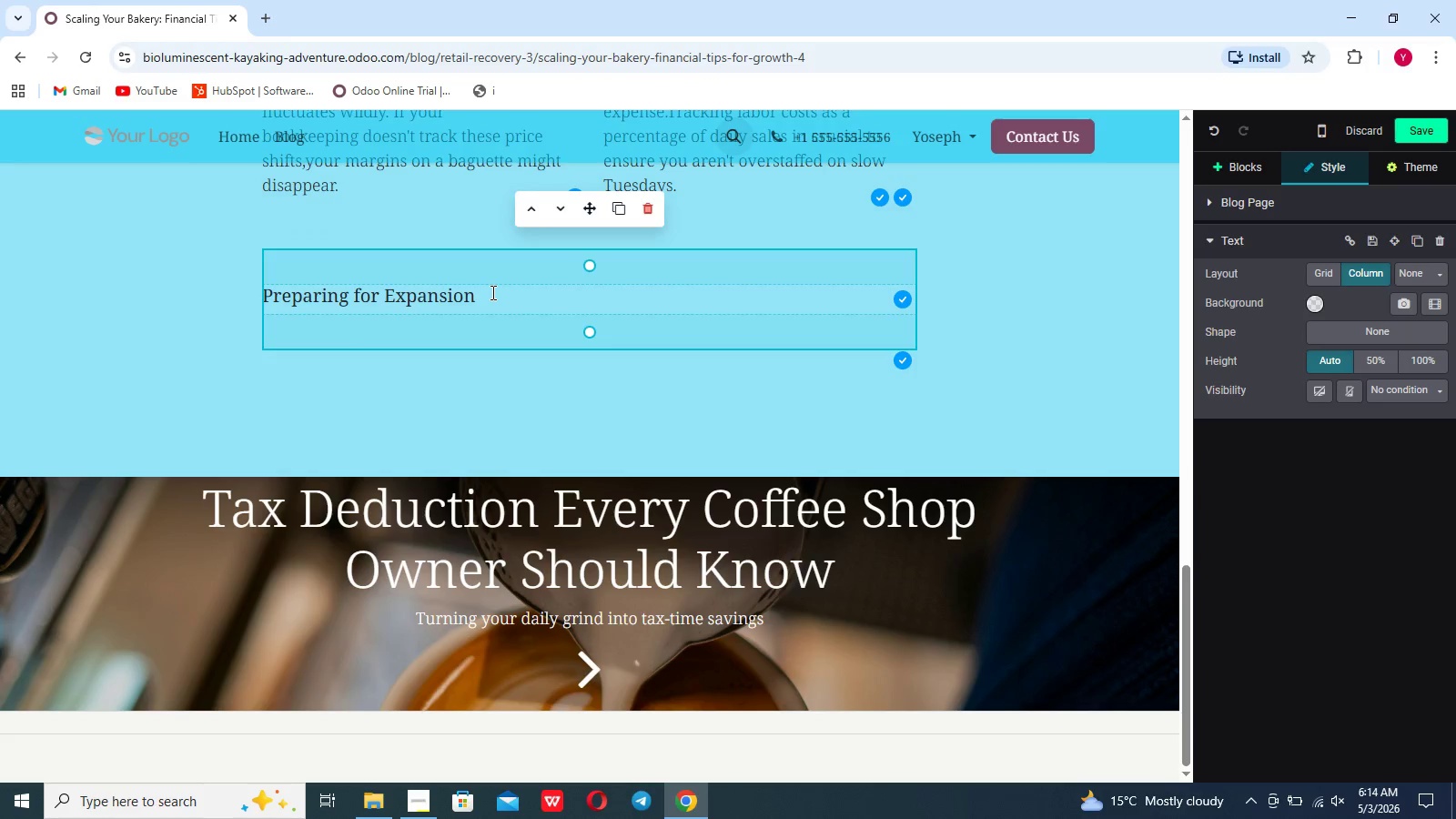 
key(Enter)
 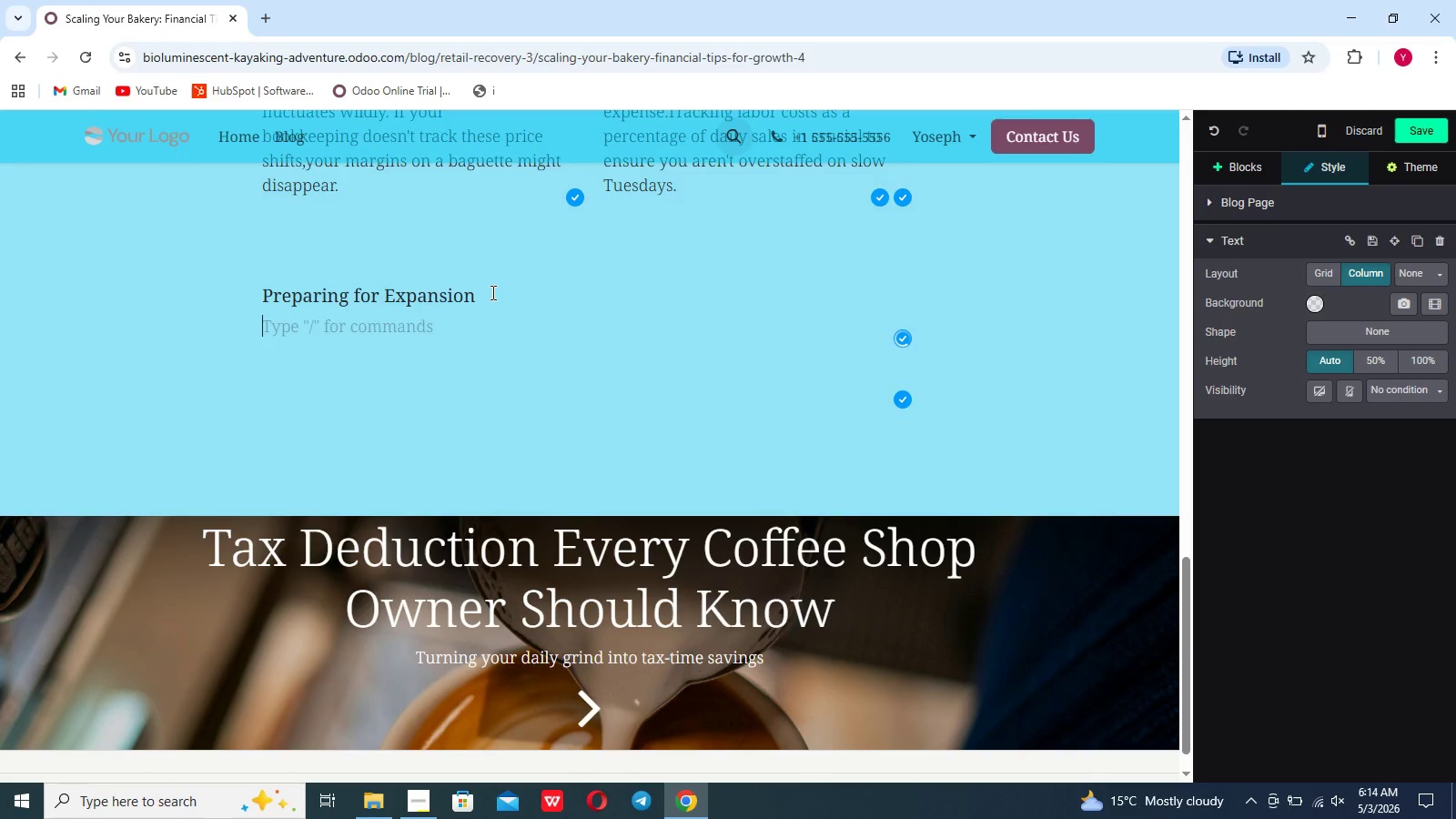 
type(To open a second location,you need "bank-ready" books. Bs)
key(Backspace)
type(anks want to see a cleaar Debt-to-Equity ration and consiten)
 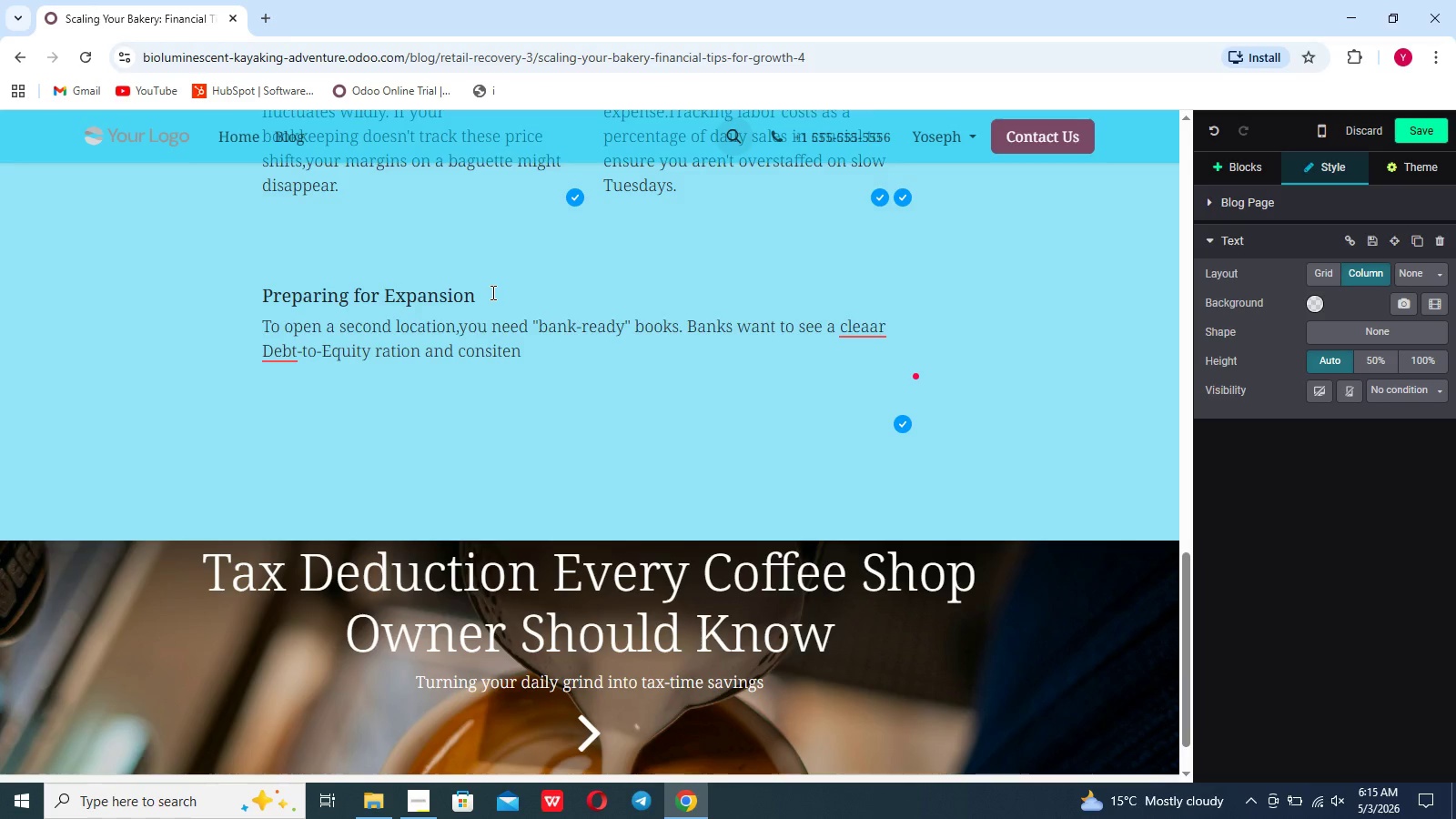 
key(T)
 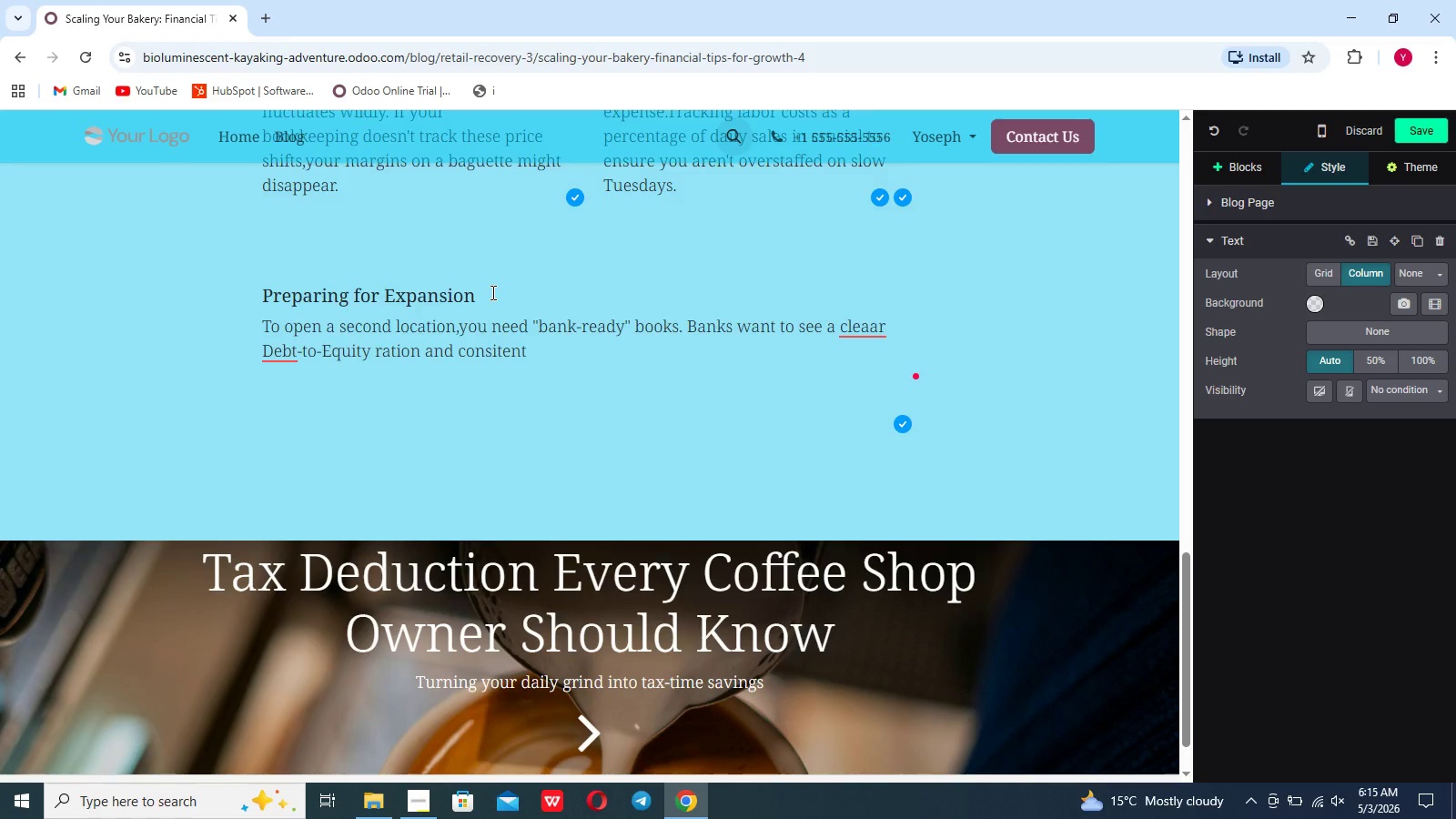 
key(Space)
 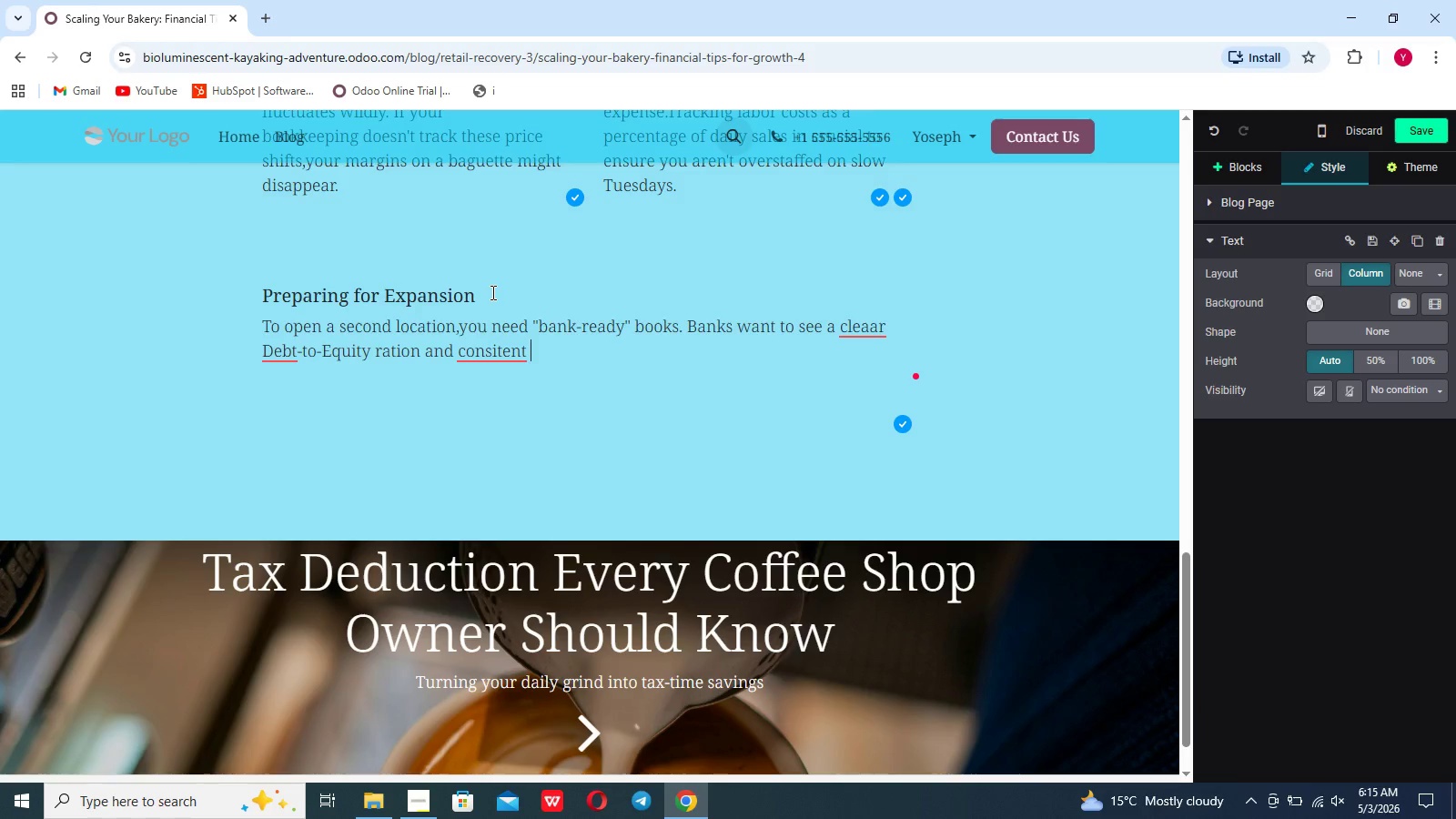 
key(ArrowLeft)
 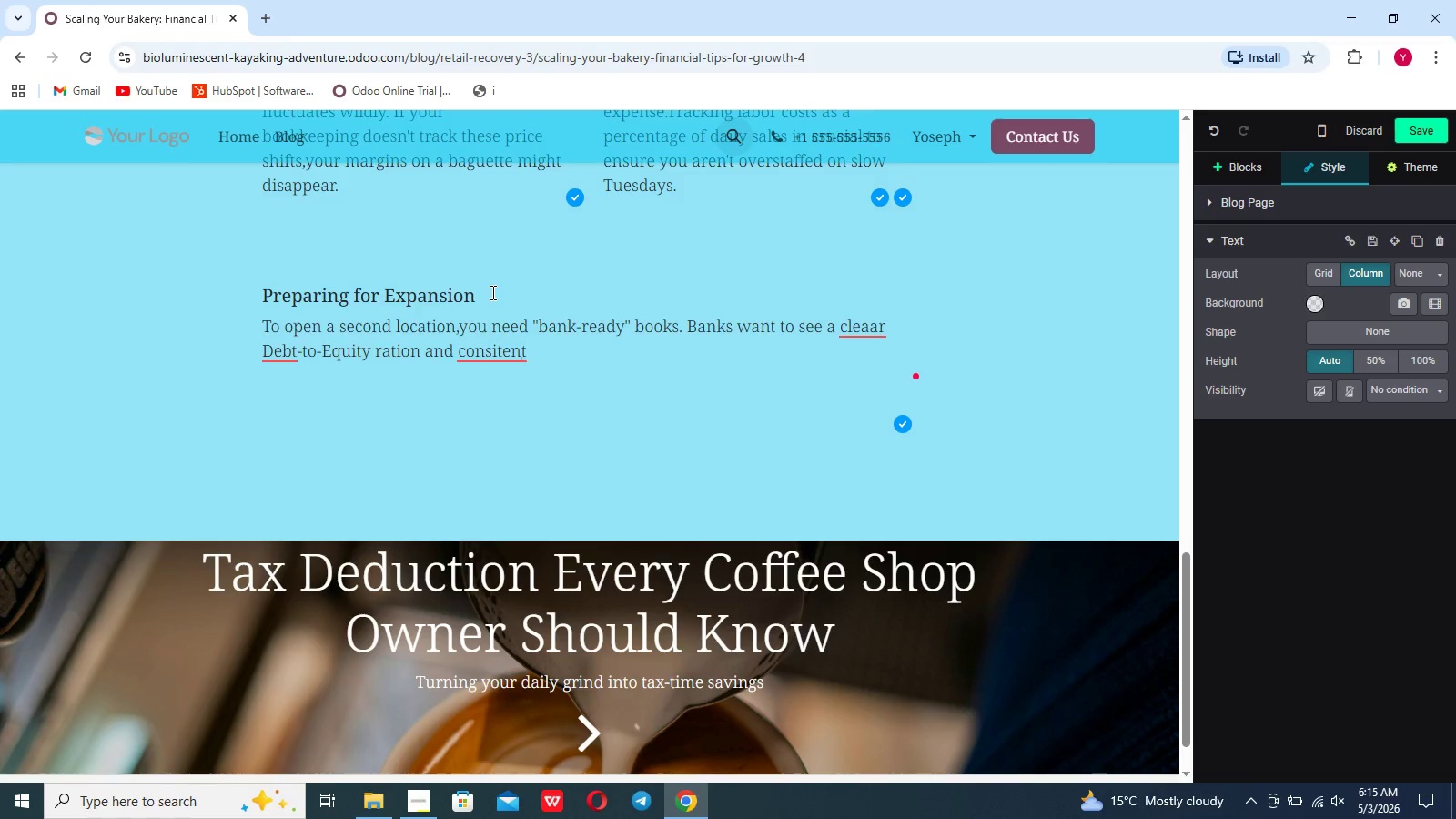 
key(ArrowLeft)
 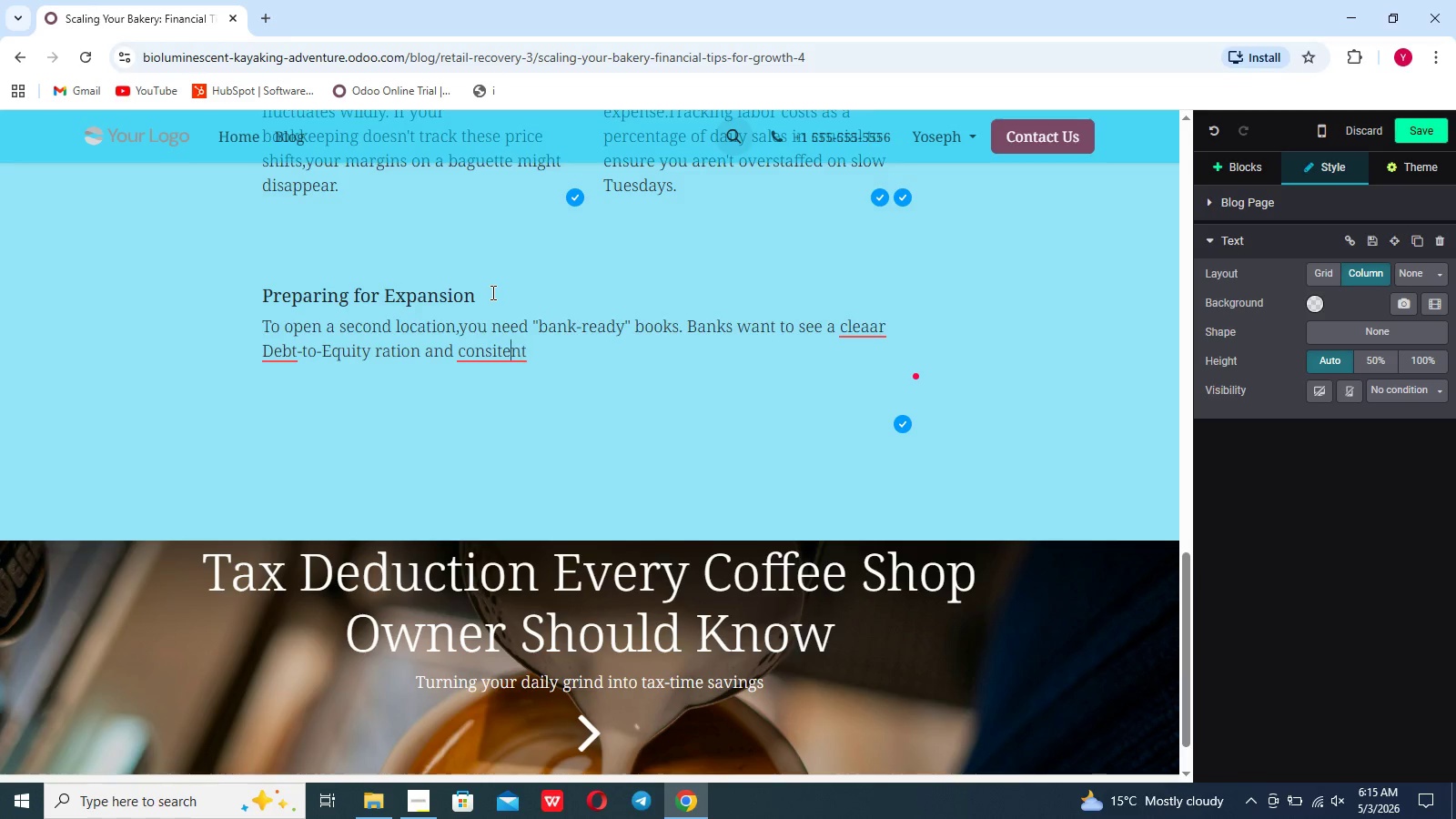 
key(ArrowLeft)
 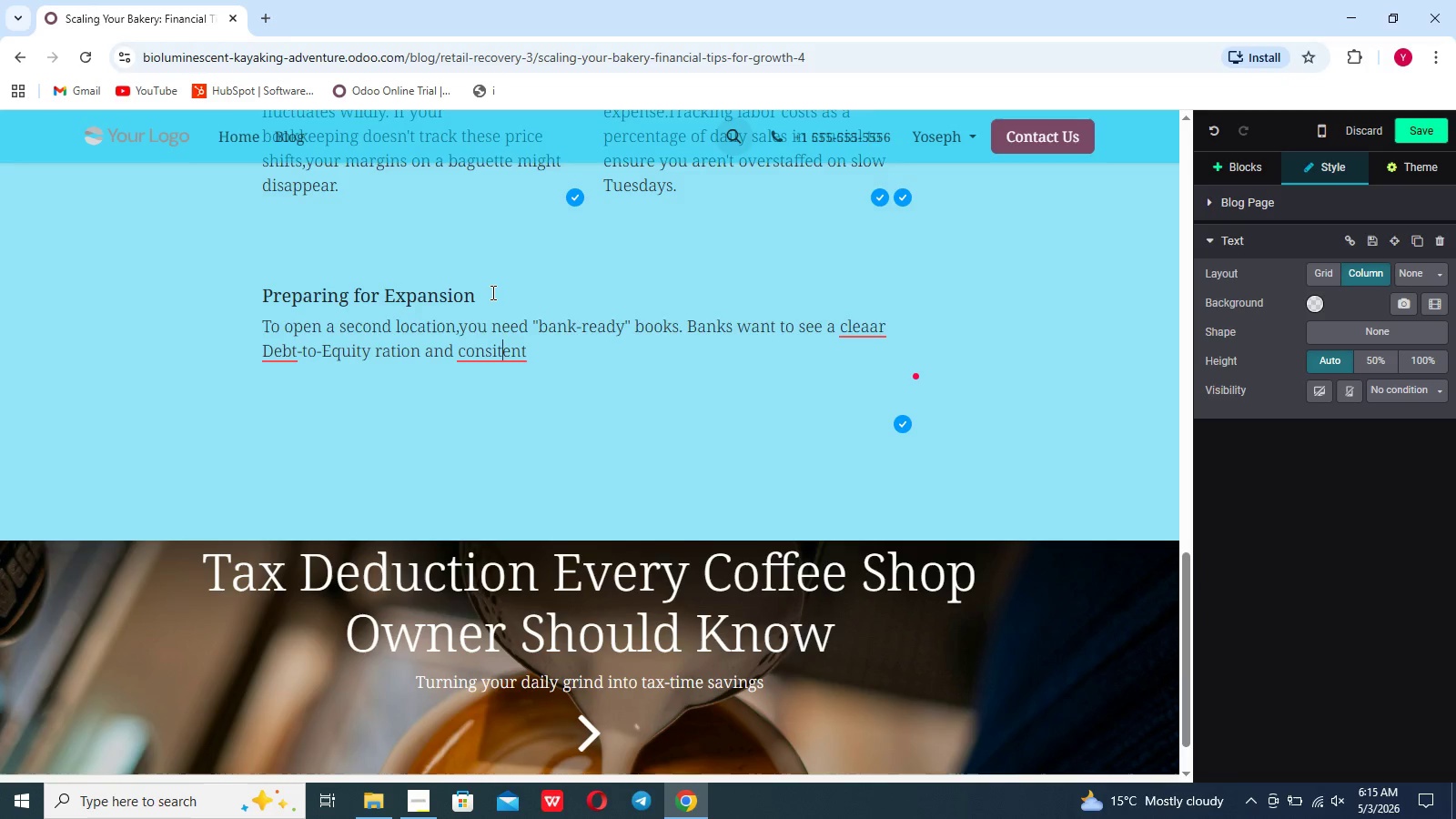 
key(ArrowLeft)
 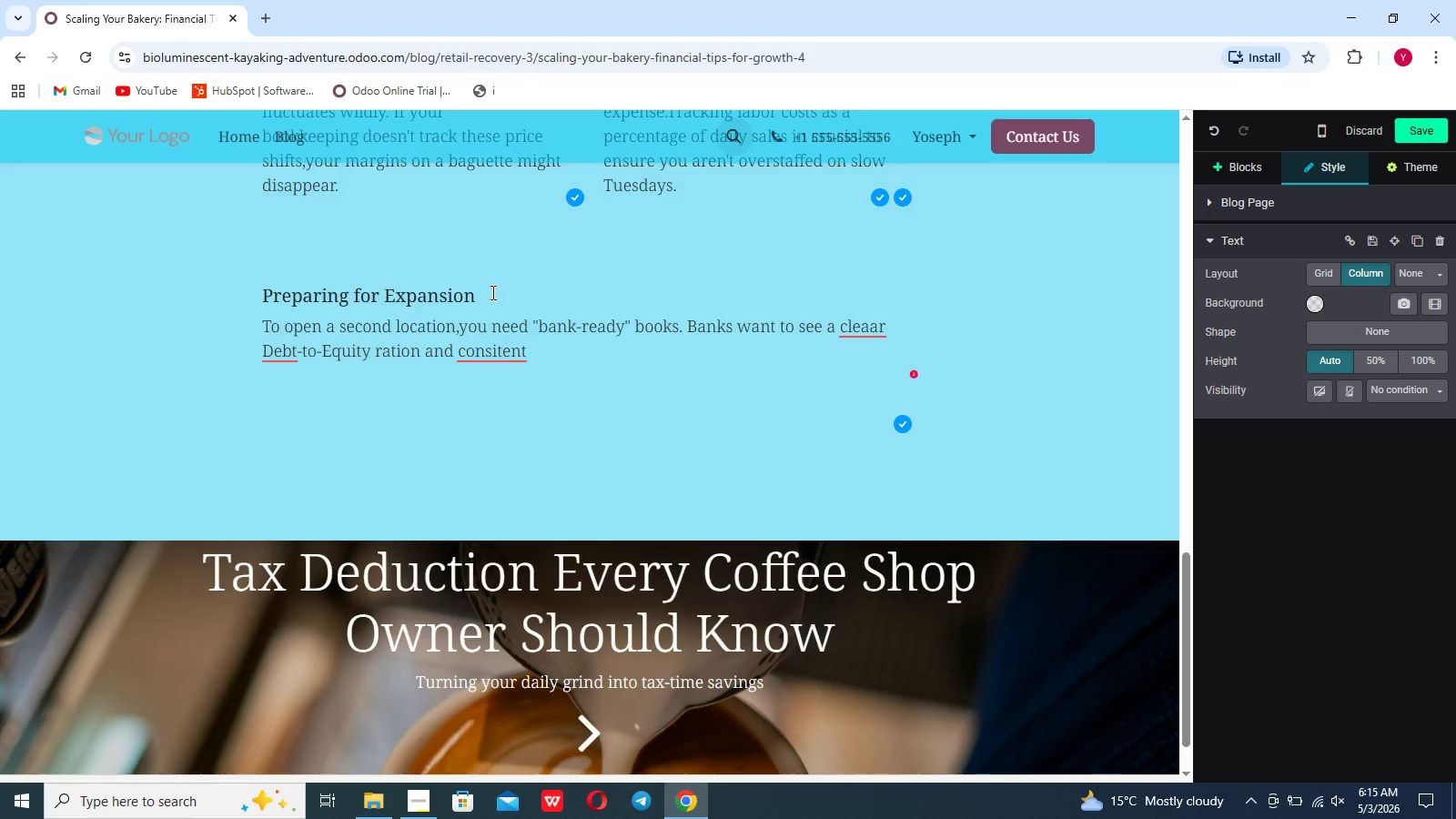 
key(ArrowLeft)
 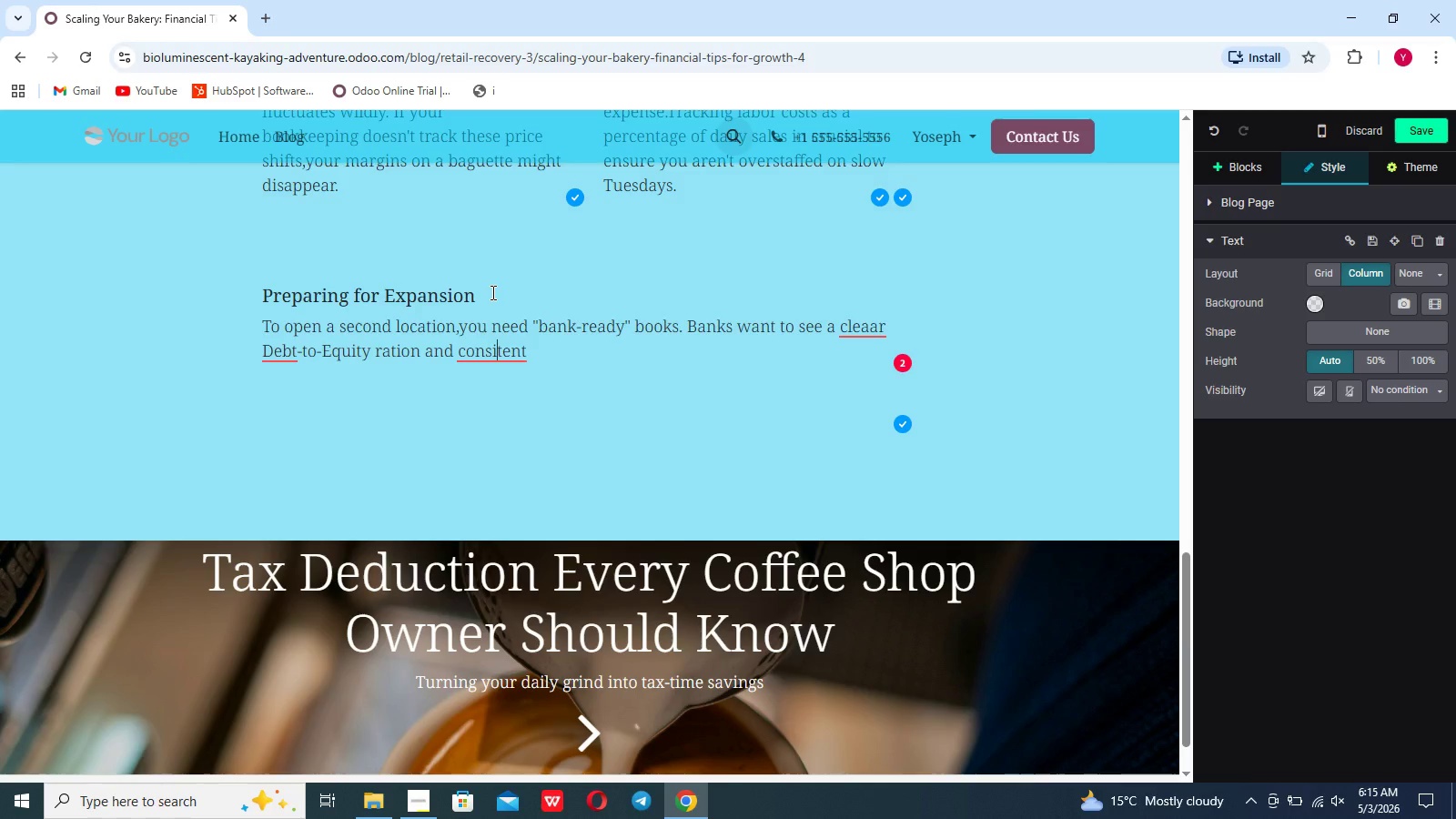 
key(S)
 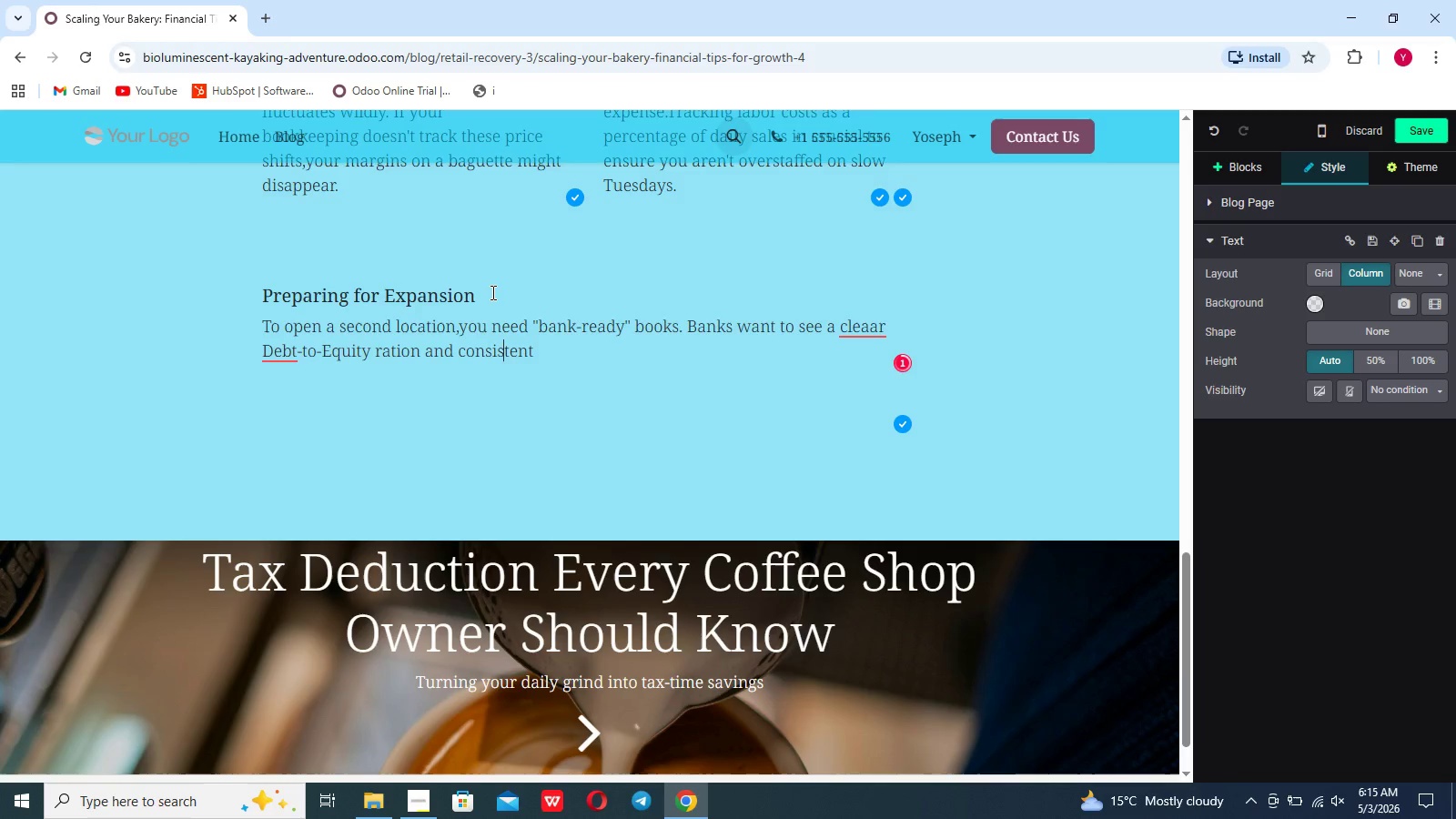 
hold_key(key=ArrowRight, duration=0.66)
 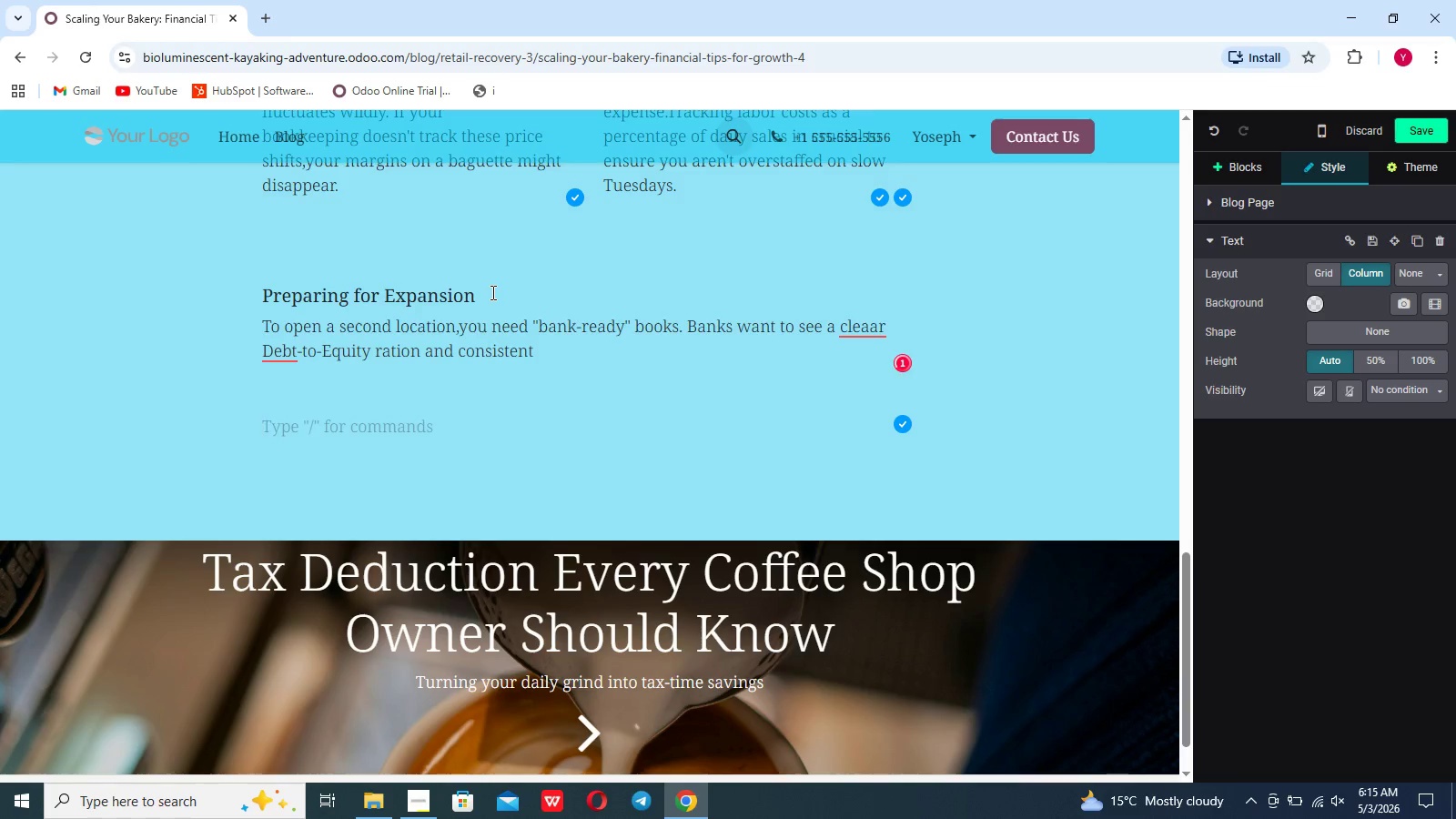 
key(ArrowLeft)
 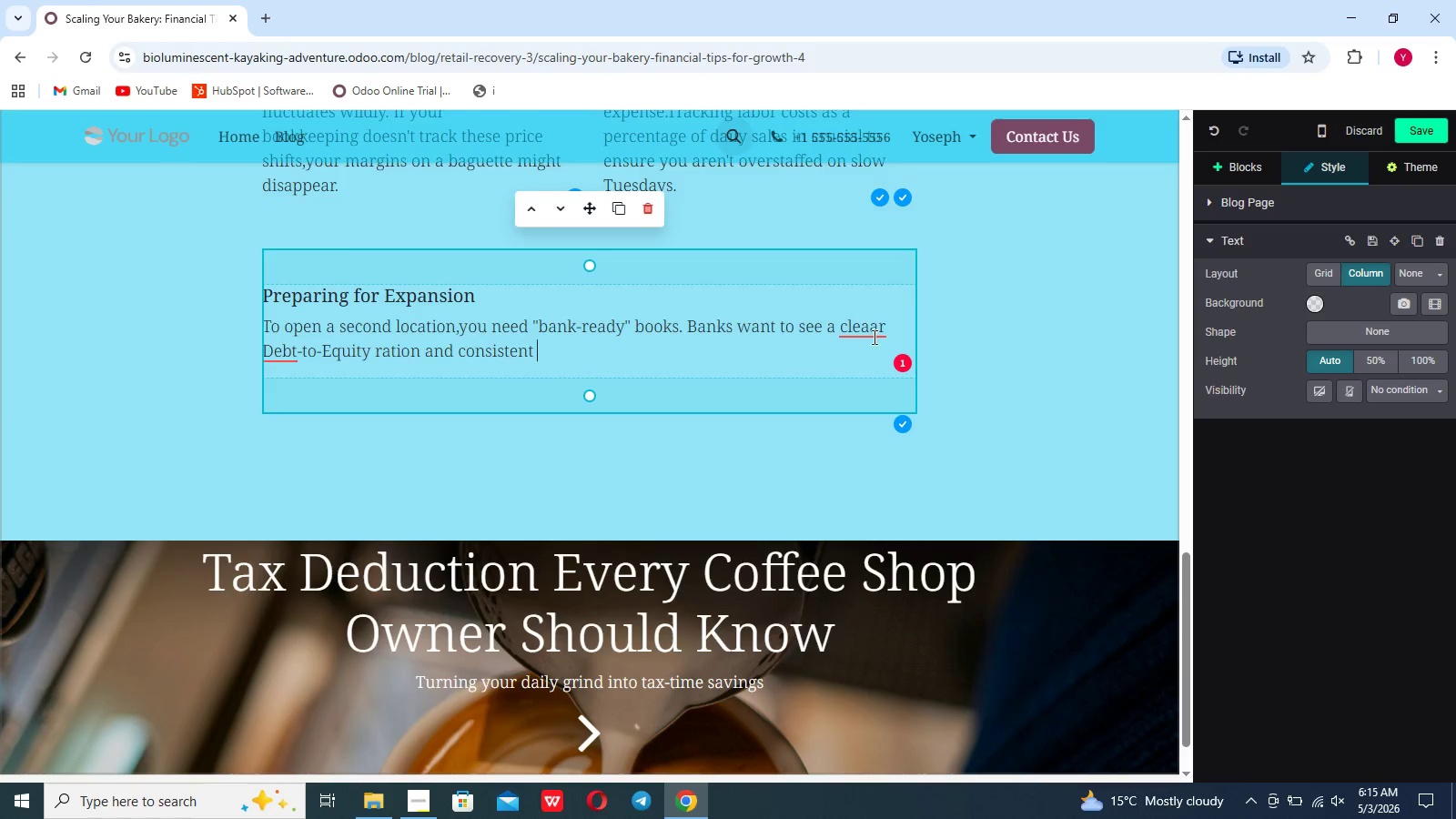 
wait(6.03)
 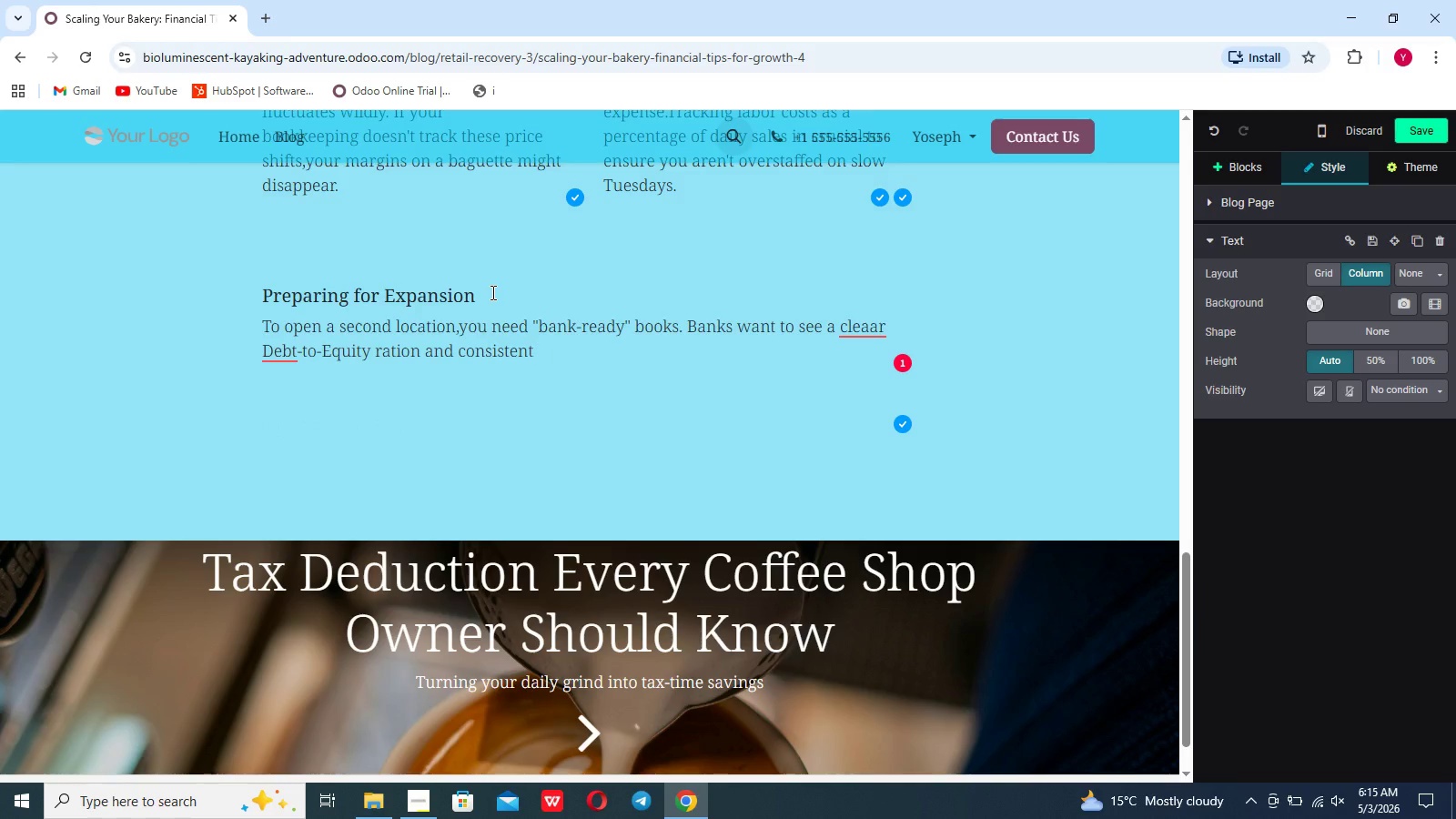 
left_click([868, 324])
 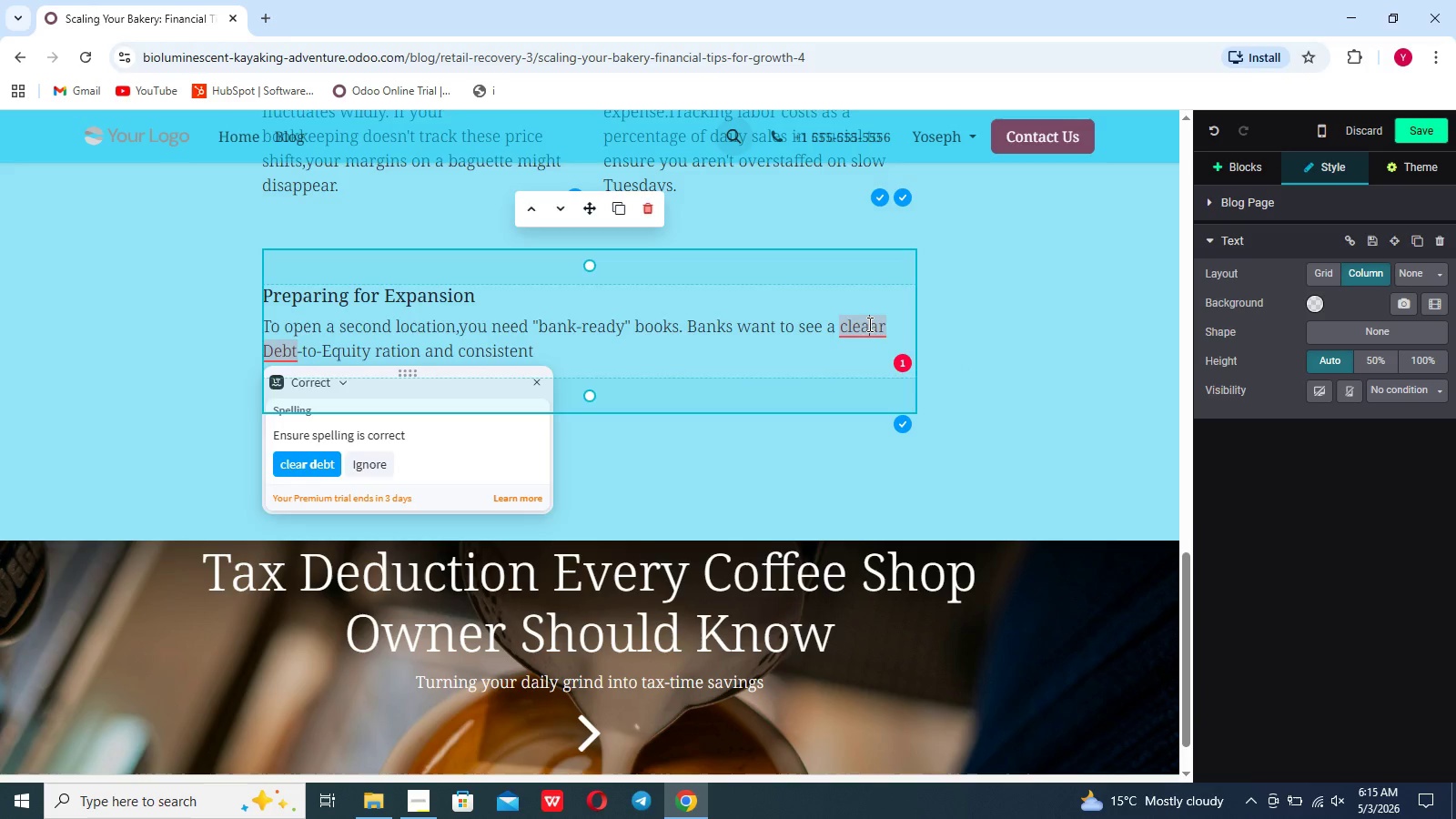 
key(Backspace)
 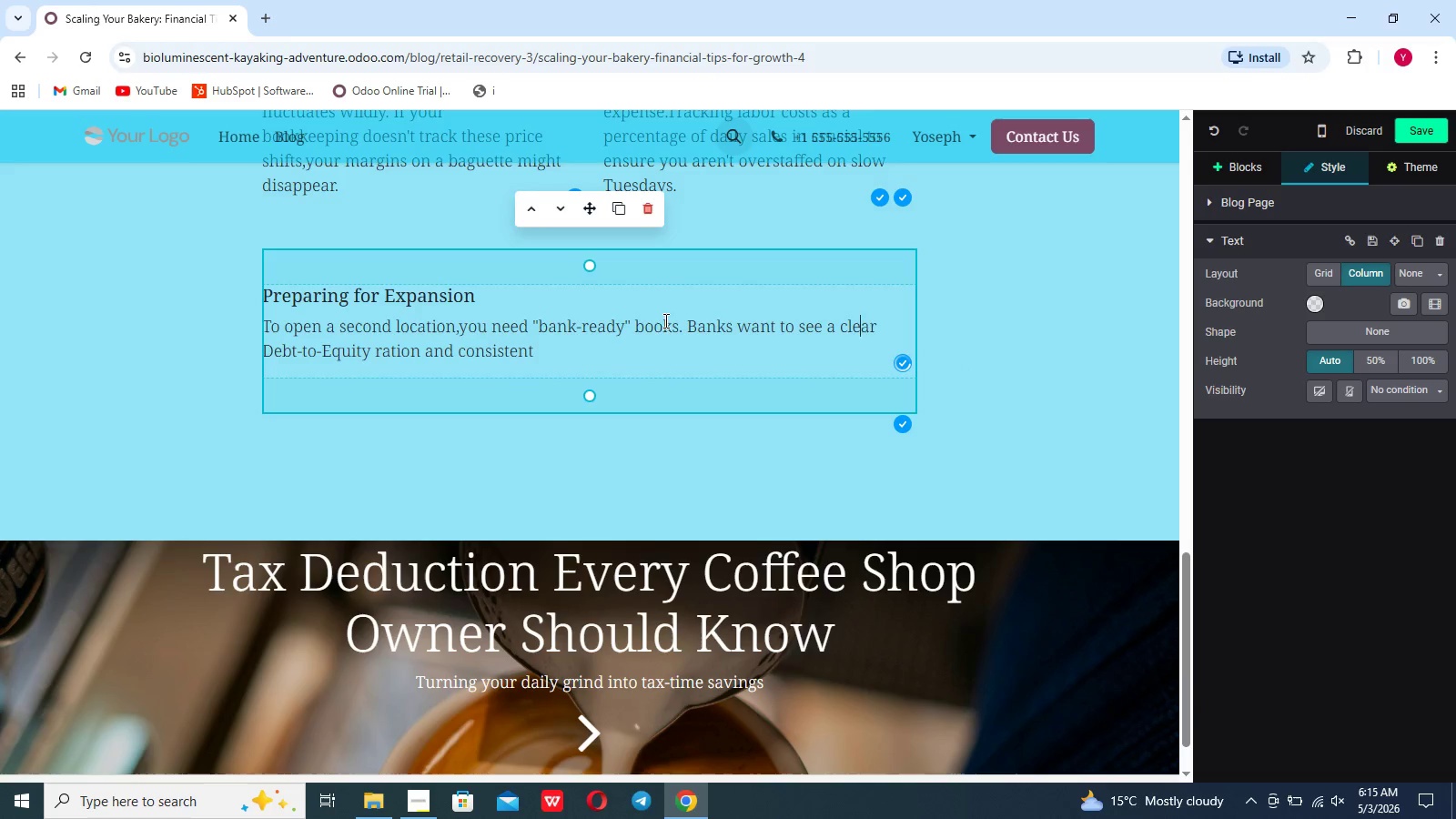 
left_click([622, 347])
 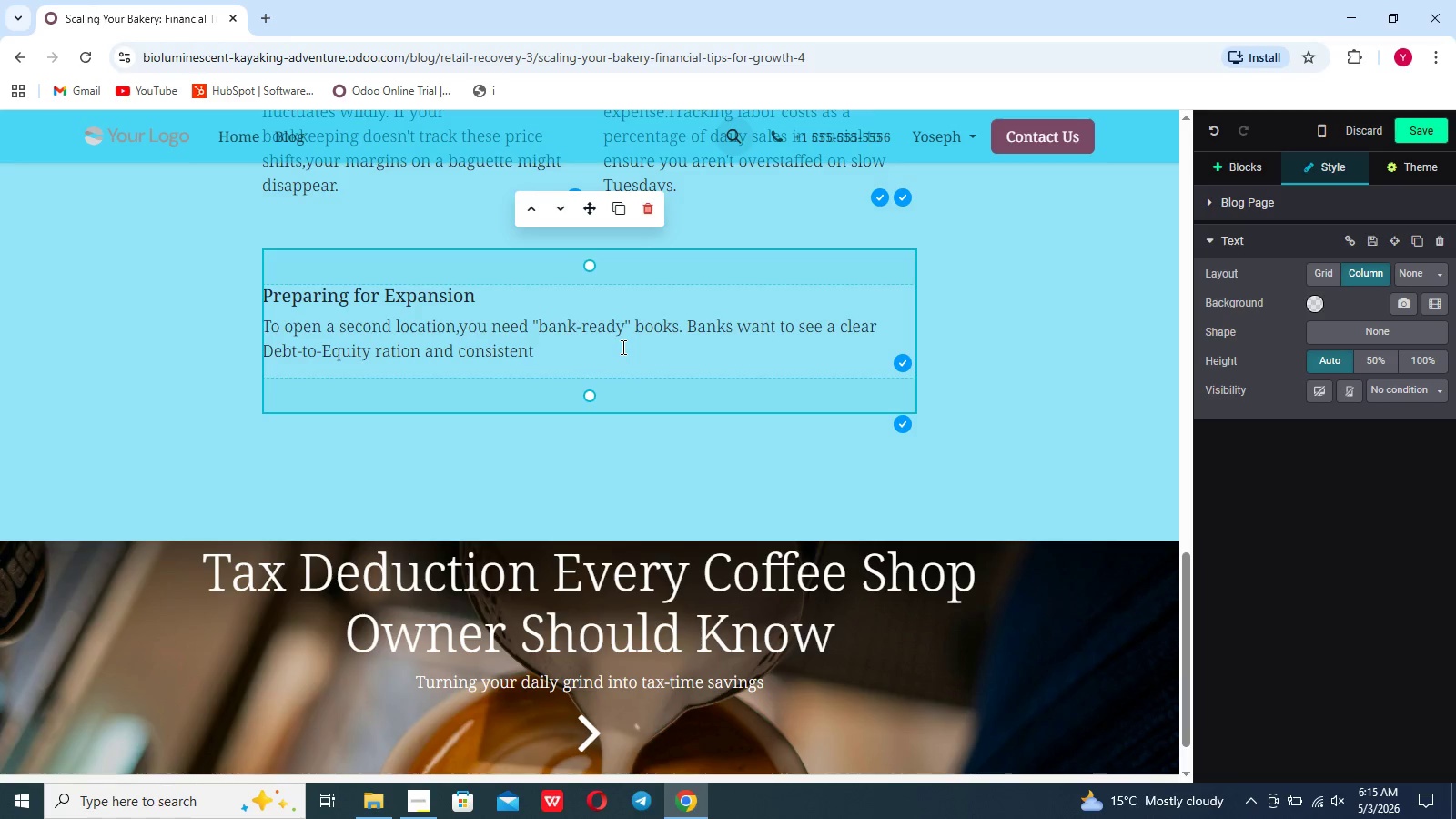 
left_click([621, 347])
 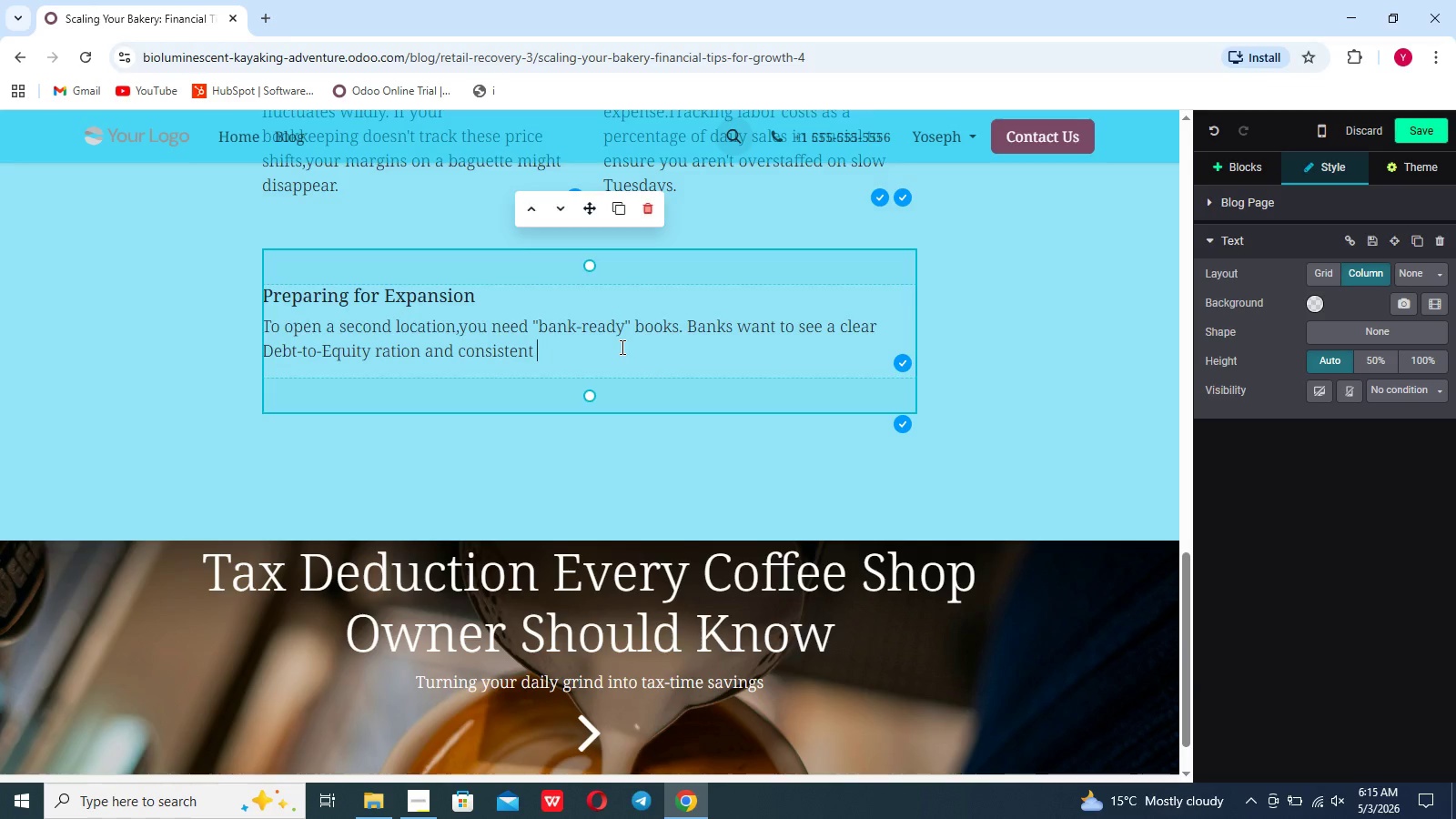 
type(cash flow.Pres)
key(Backspace)
type(v)
key(Backspace)
type(cise Ledger solutions specialix)
key(Backspace)
type(zes in clearing i)
key(Backspace)
type(up ma)
key(Backspace)
key(Backspace)
type(bakery ledgers to faco)
key(Backspace)
type(ilitate growth)
 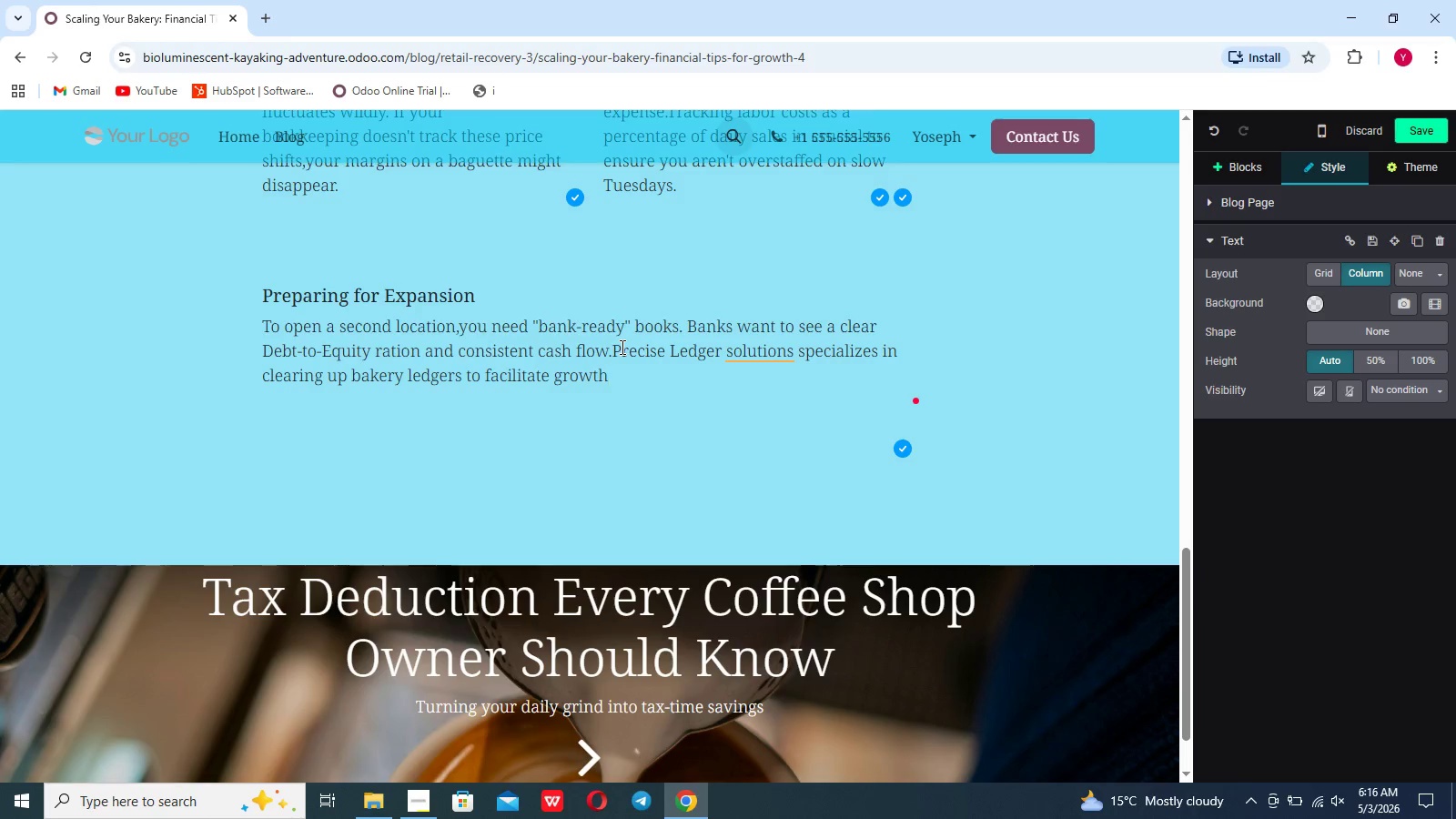 
key(Enter)
 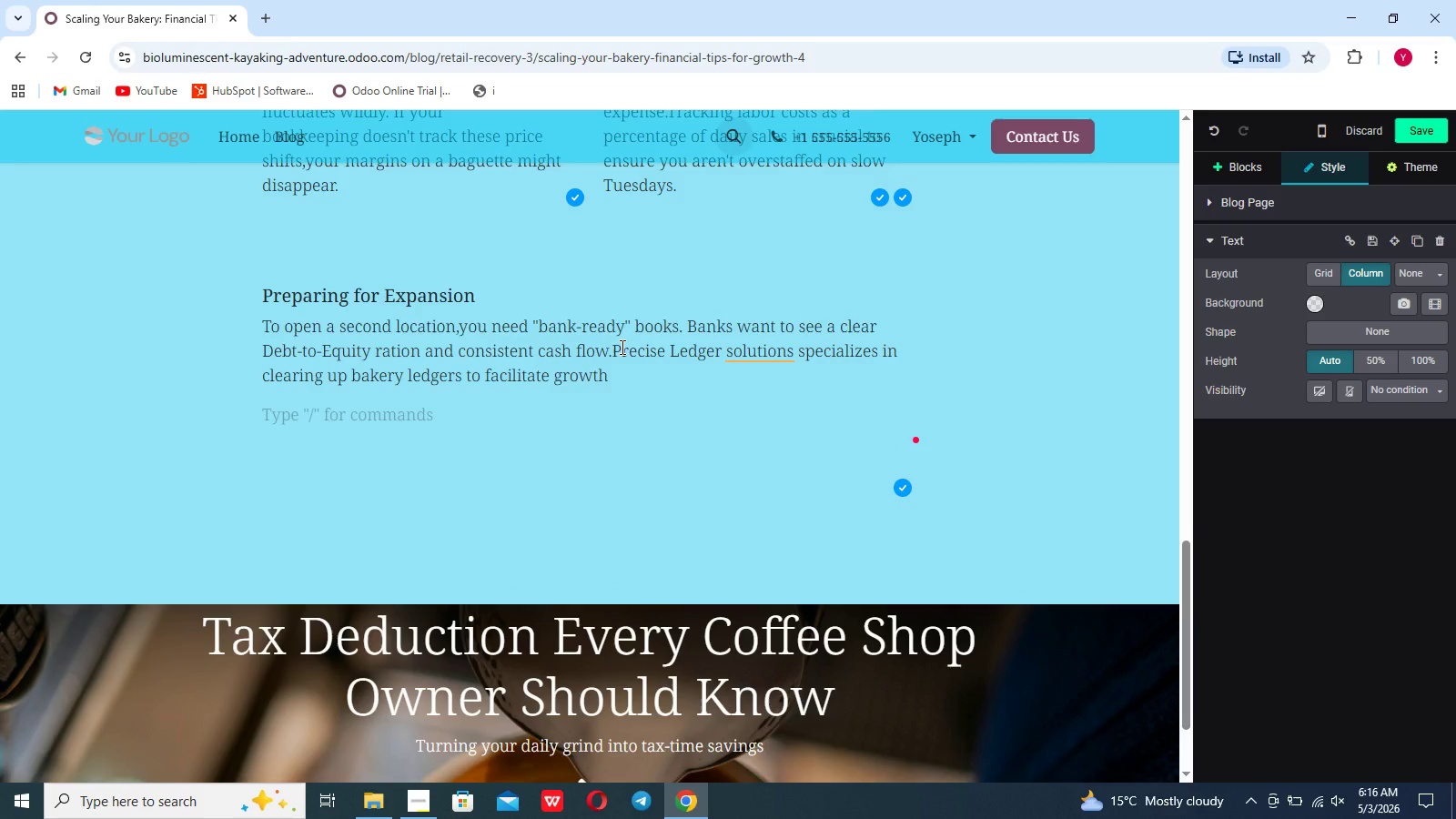 
key(Enter)
 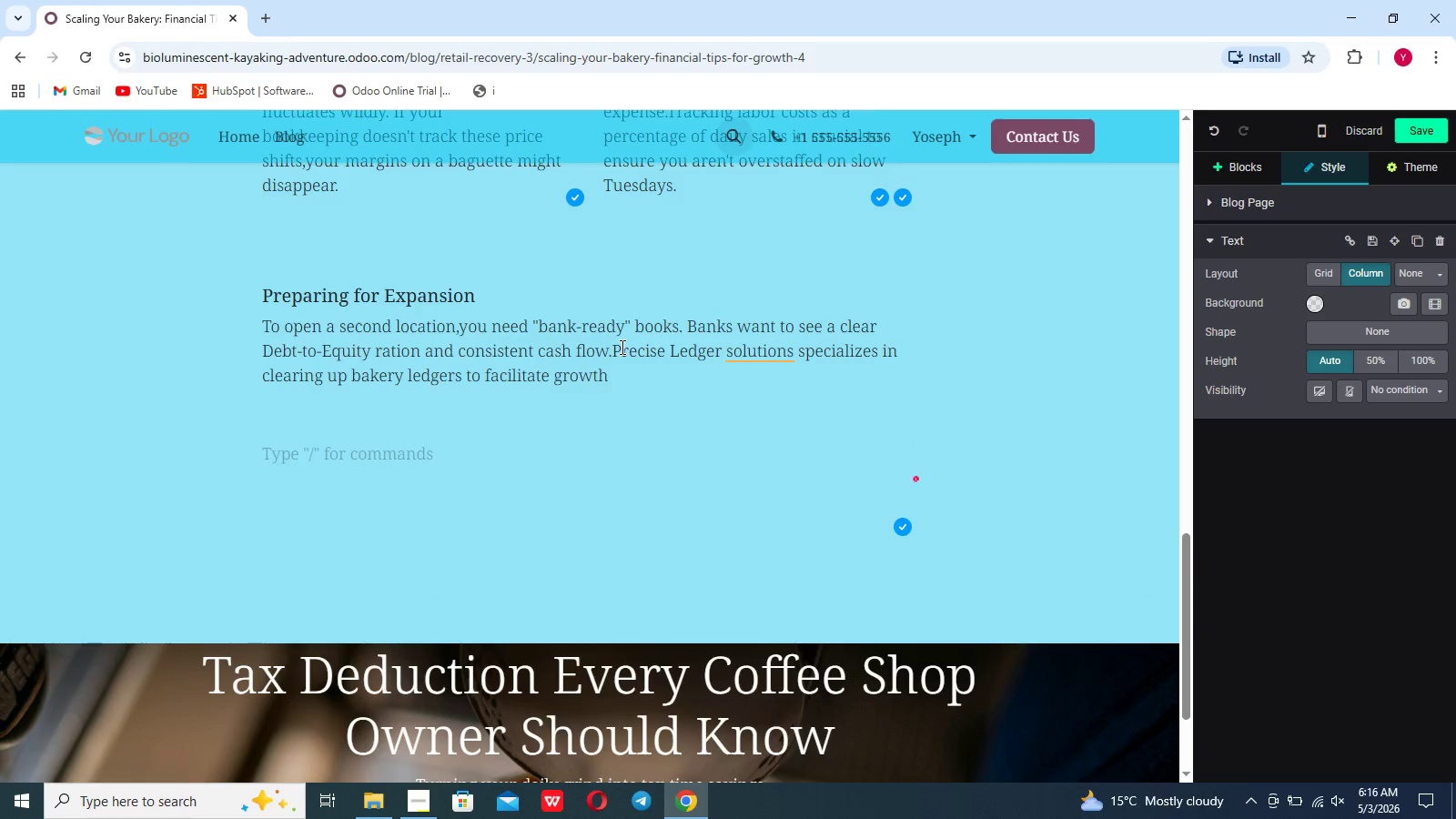 
type(IS)
key(Backspace)
type(s your ledger as polishe )
key(Backspace)
type(d as your diplay cse?)
 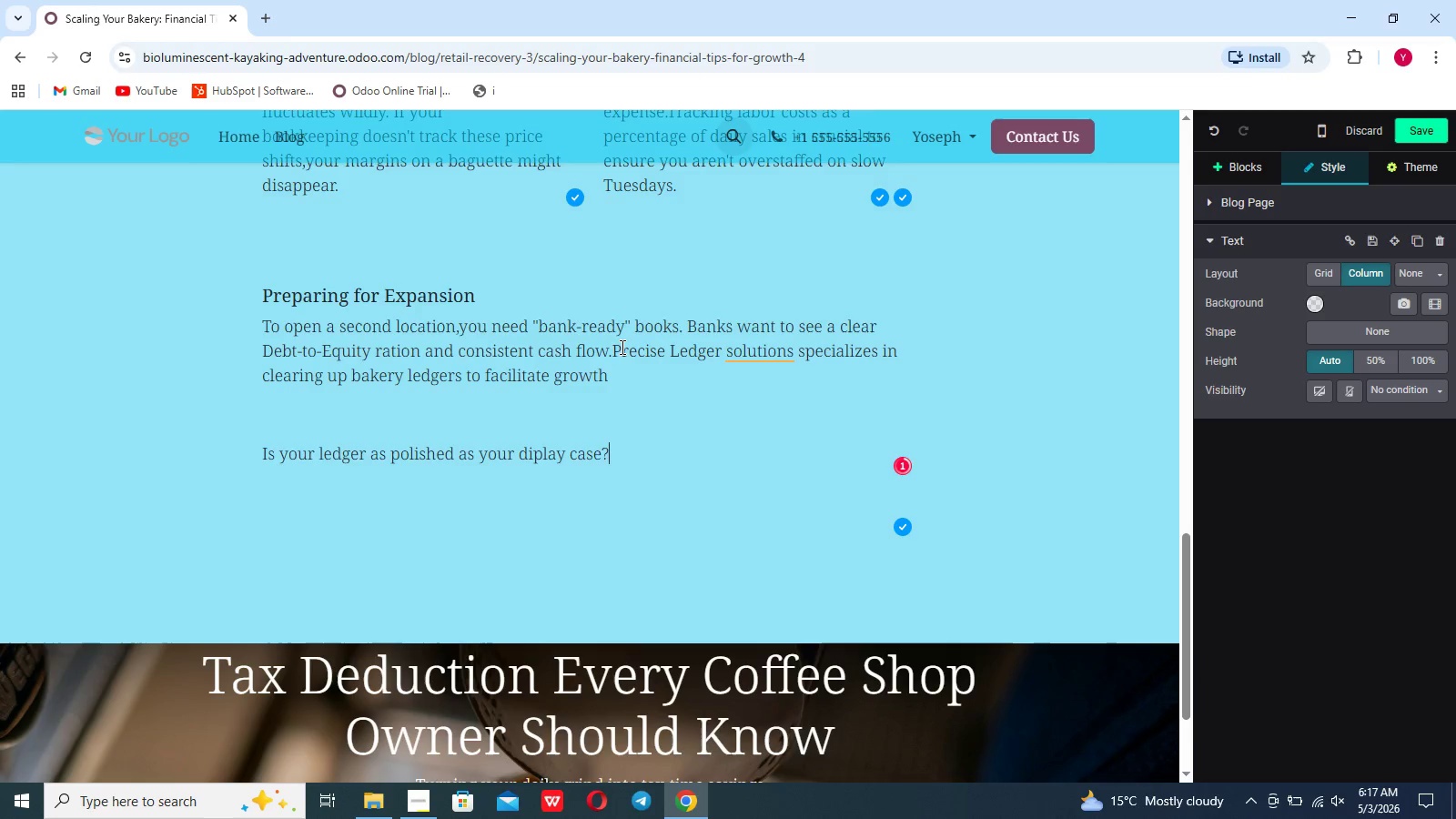 
left_click_drag(start_coordinate=[621, 449], to_coordinate=[230, 440])
 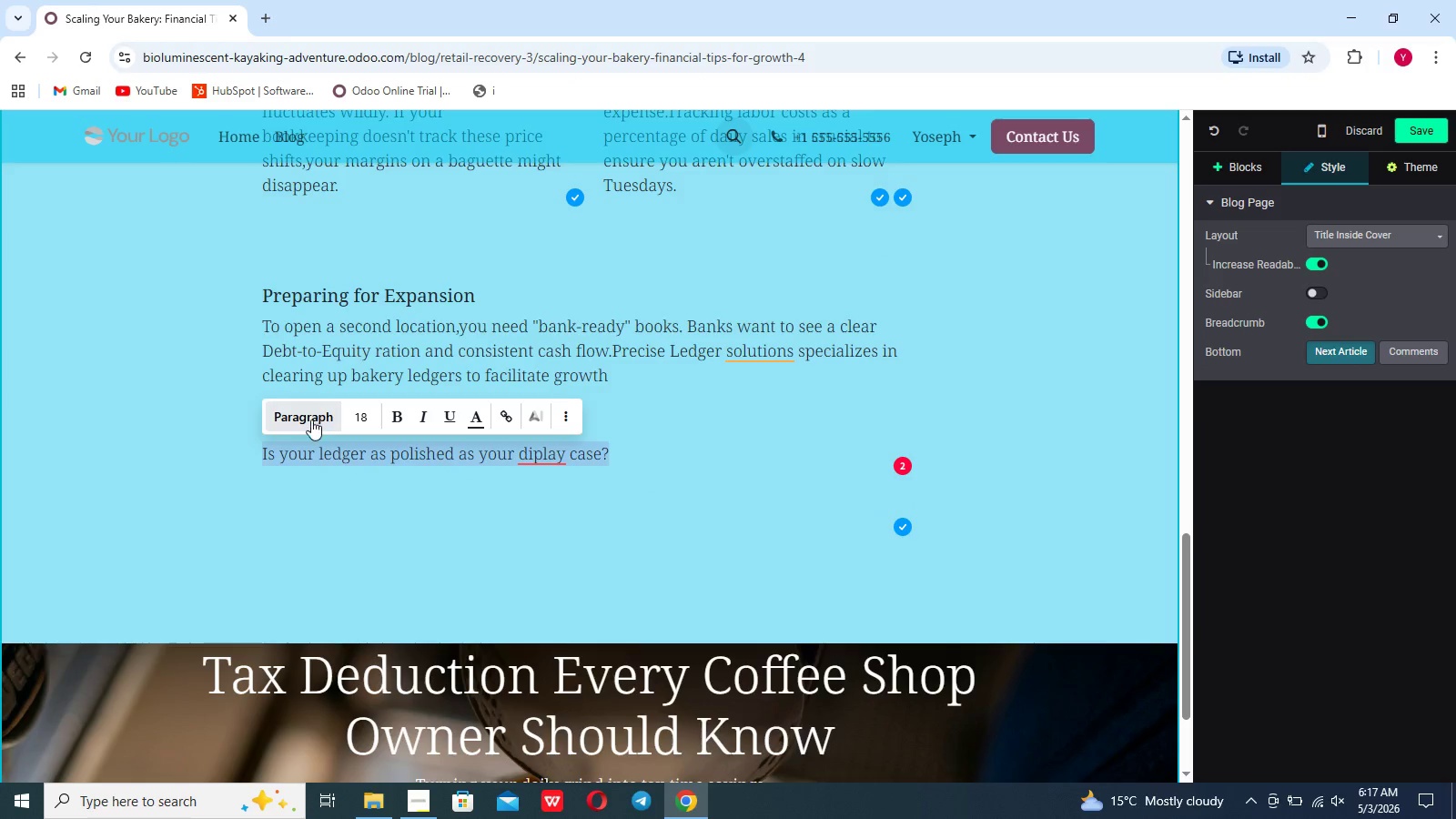 
left_click([311, 420])
 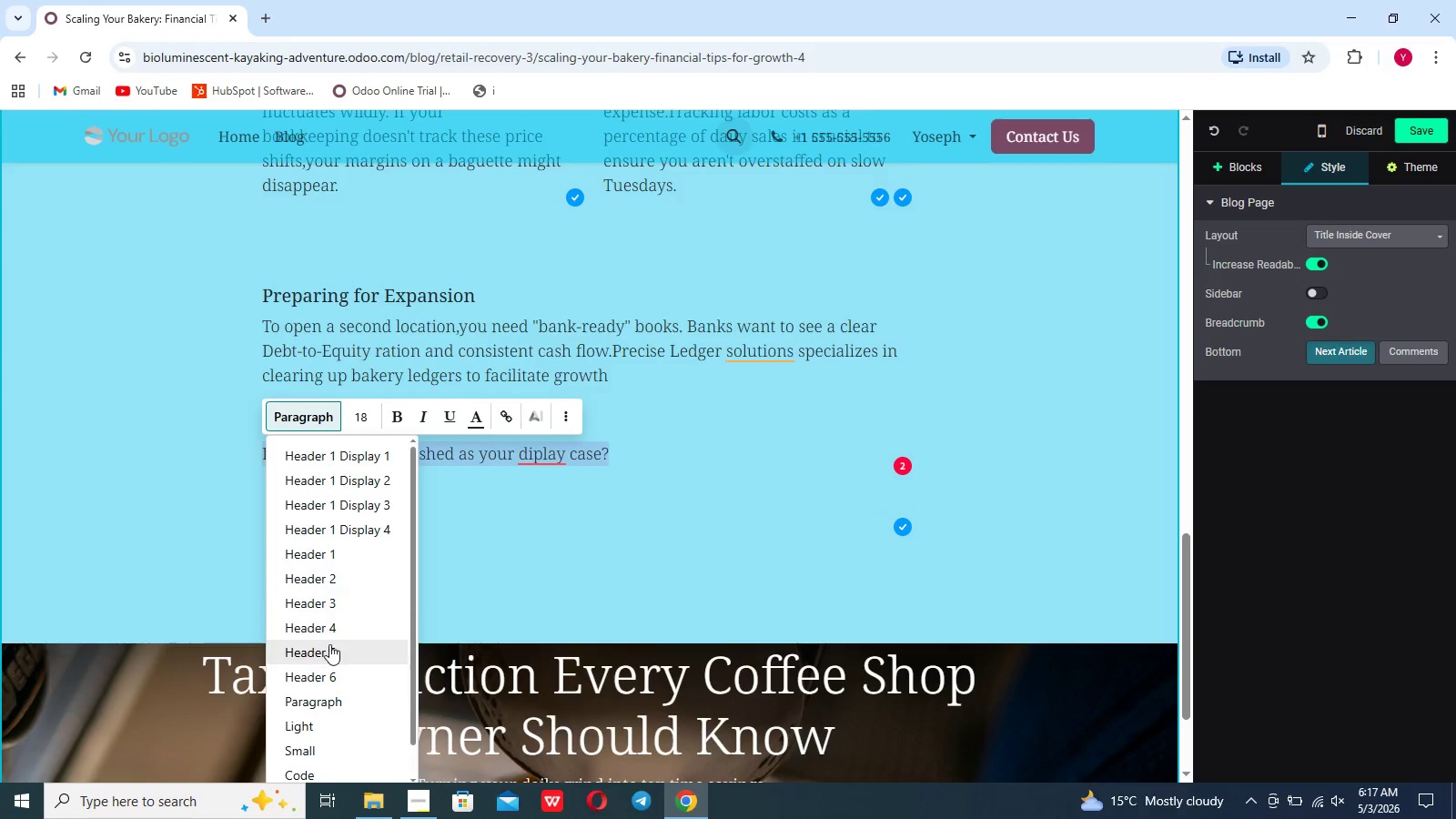 
left_click([328, 651])
 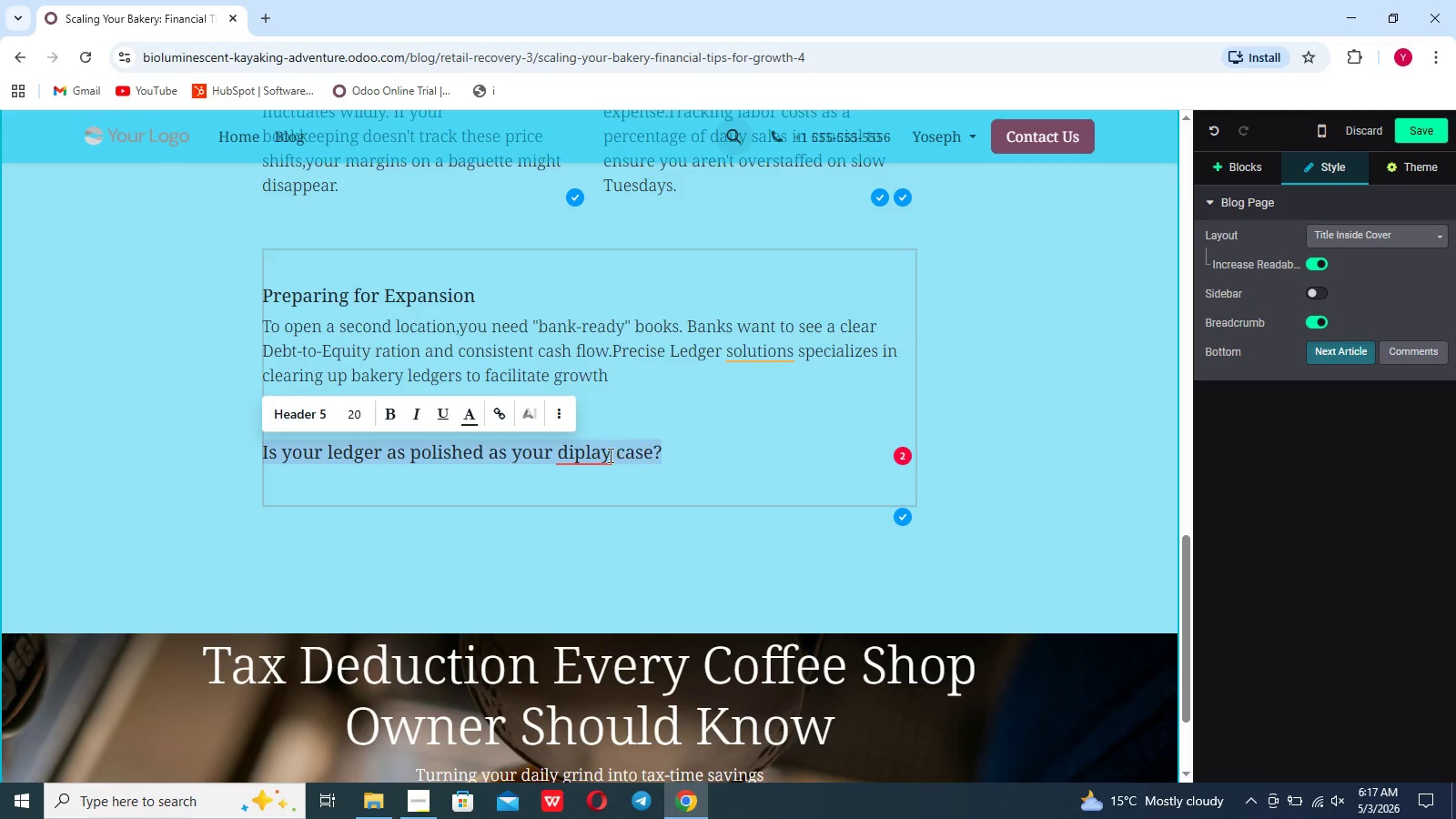 
left_click([596, 454])
 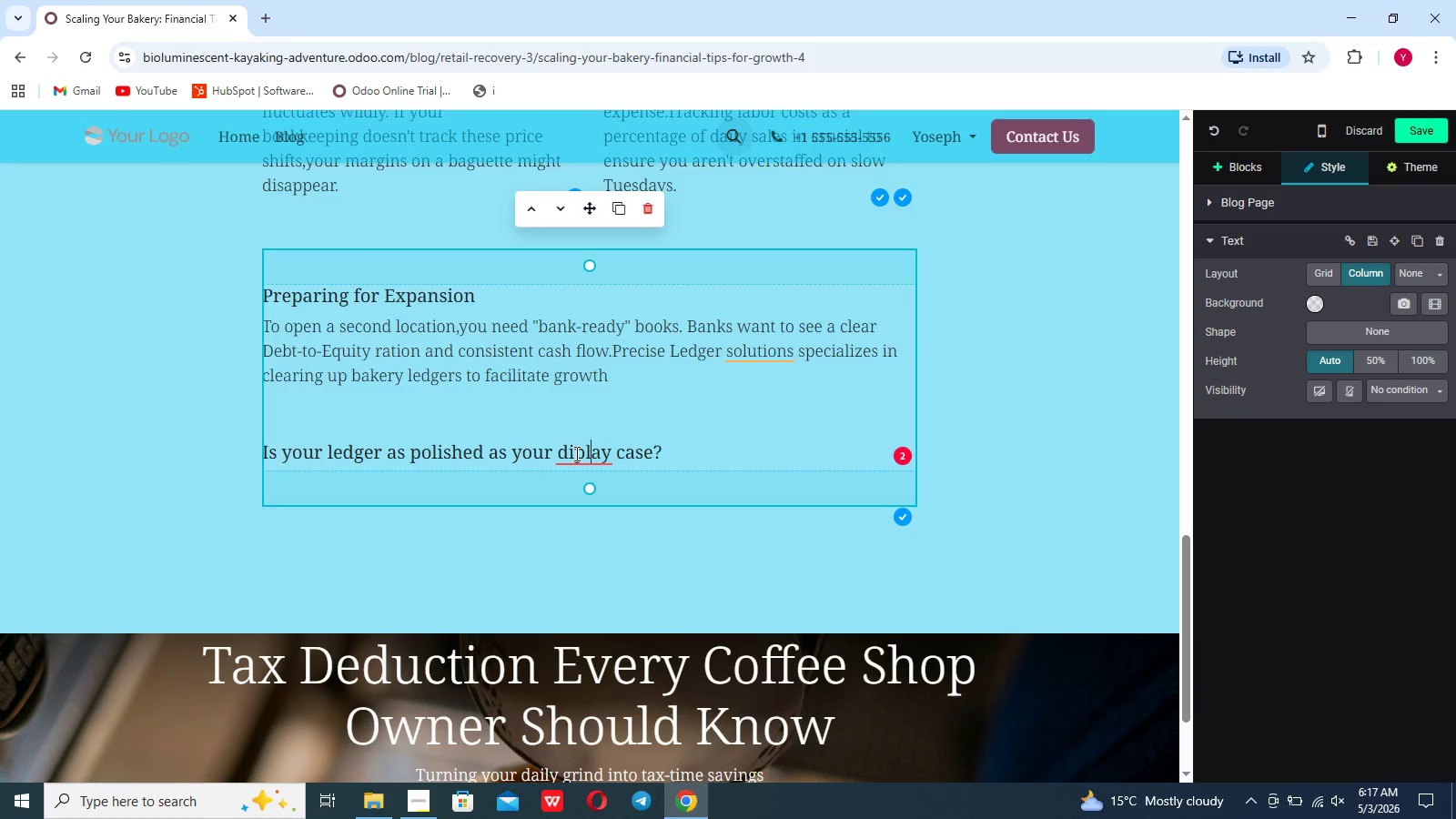 
left_click([575, 453])
 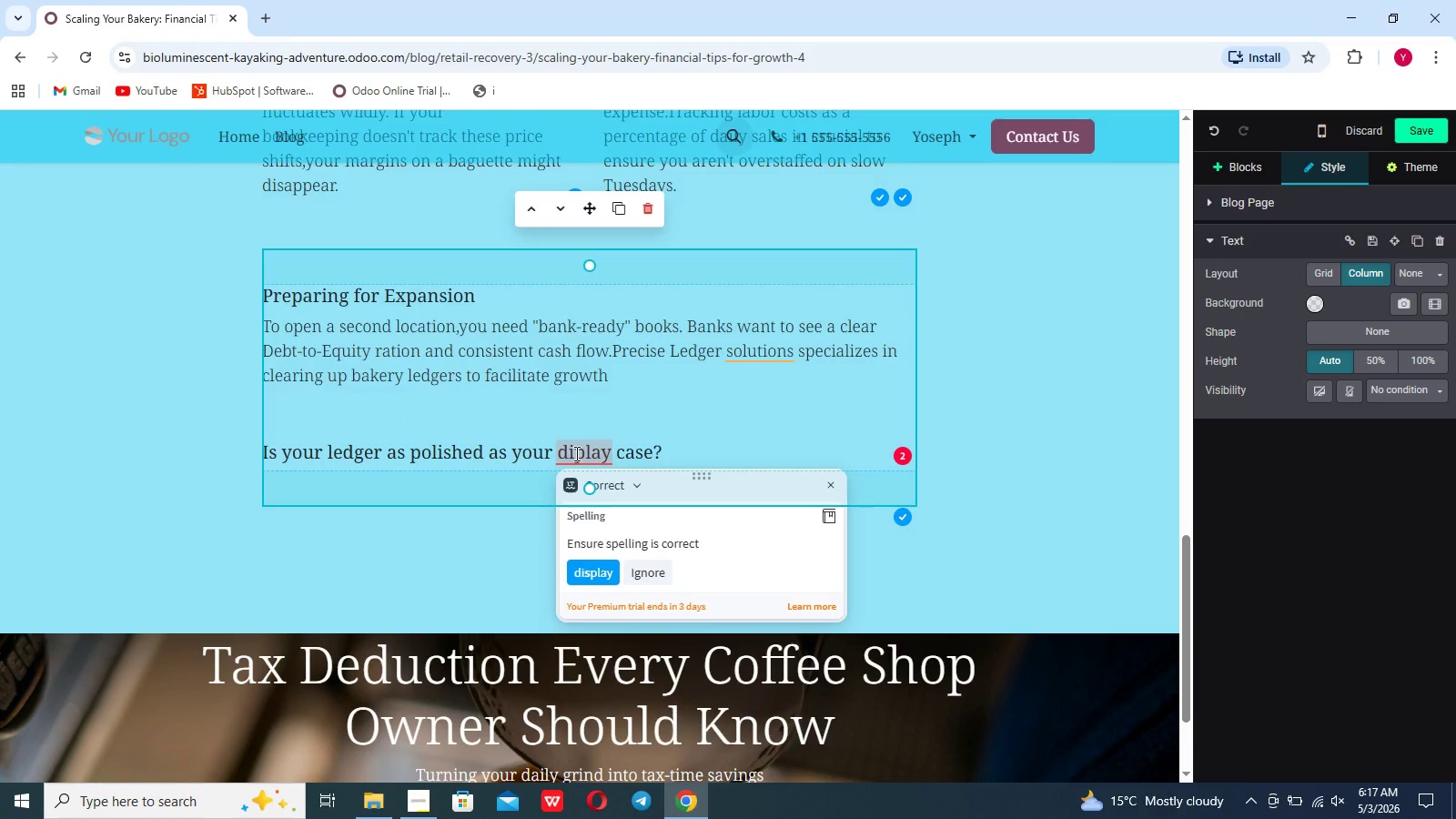 
key(S)
 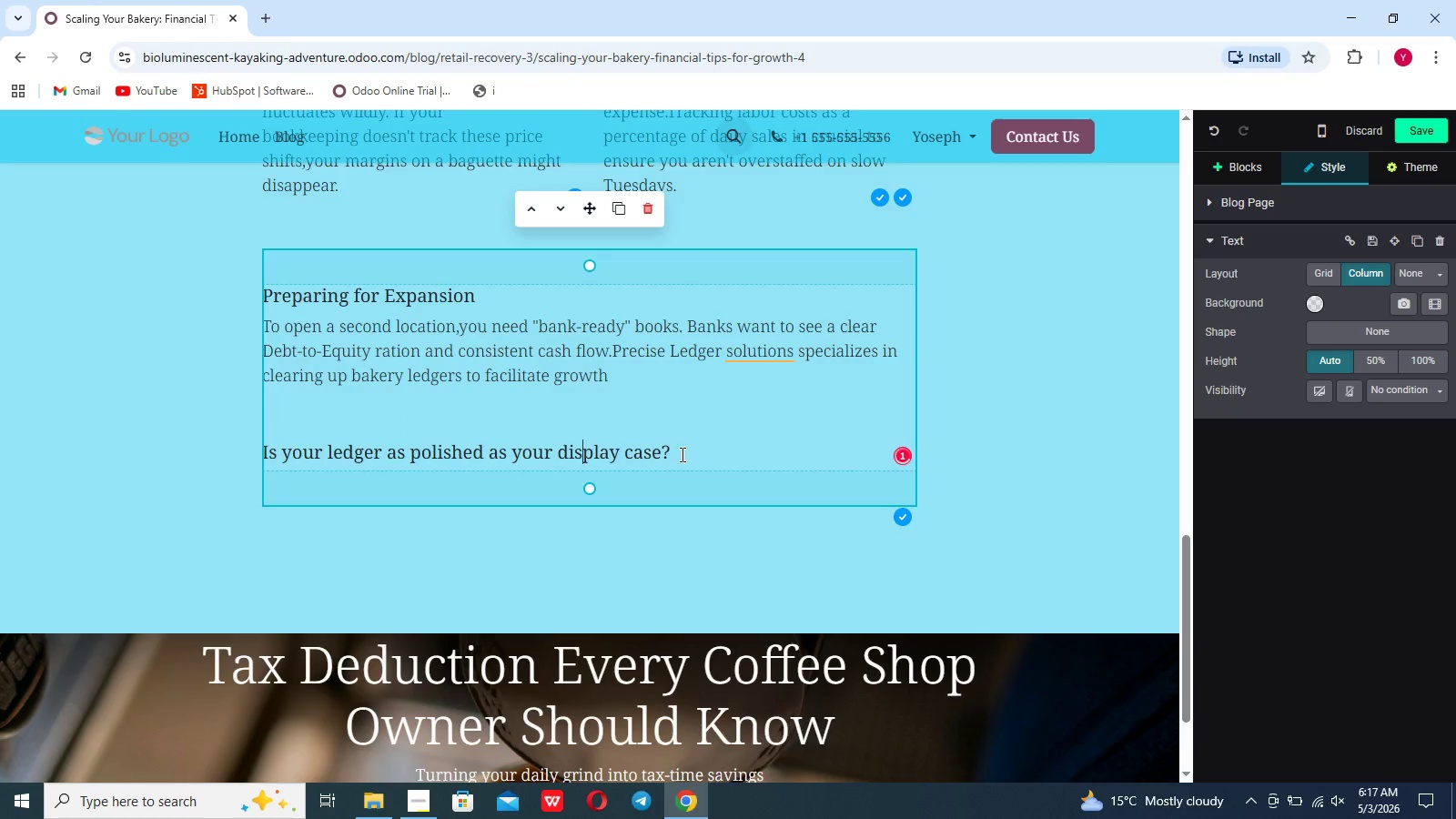 
left_click([681, 454])
 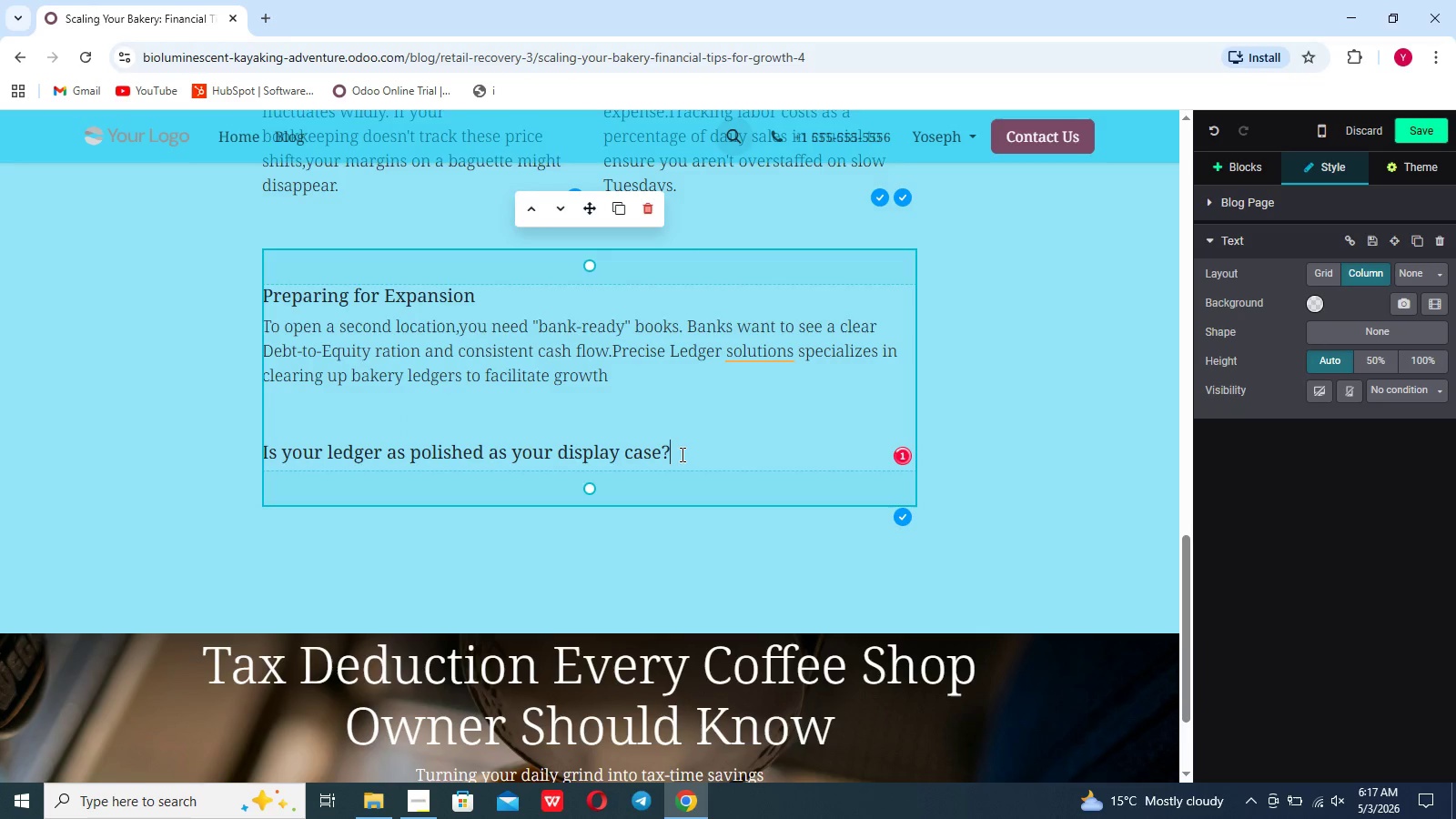 
key(Enter)
 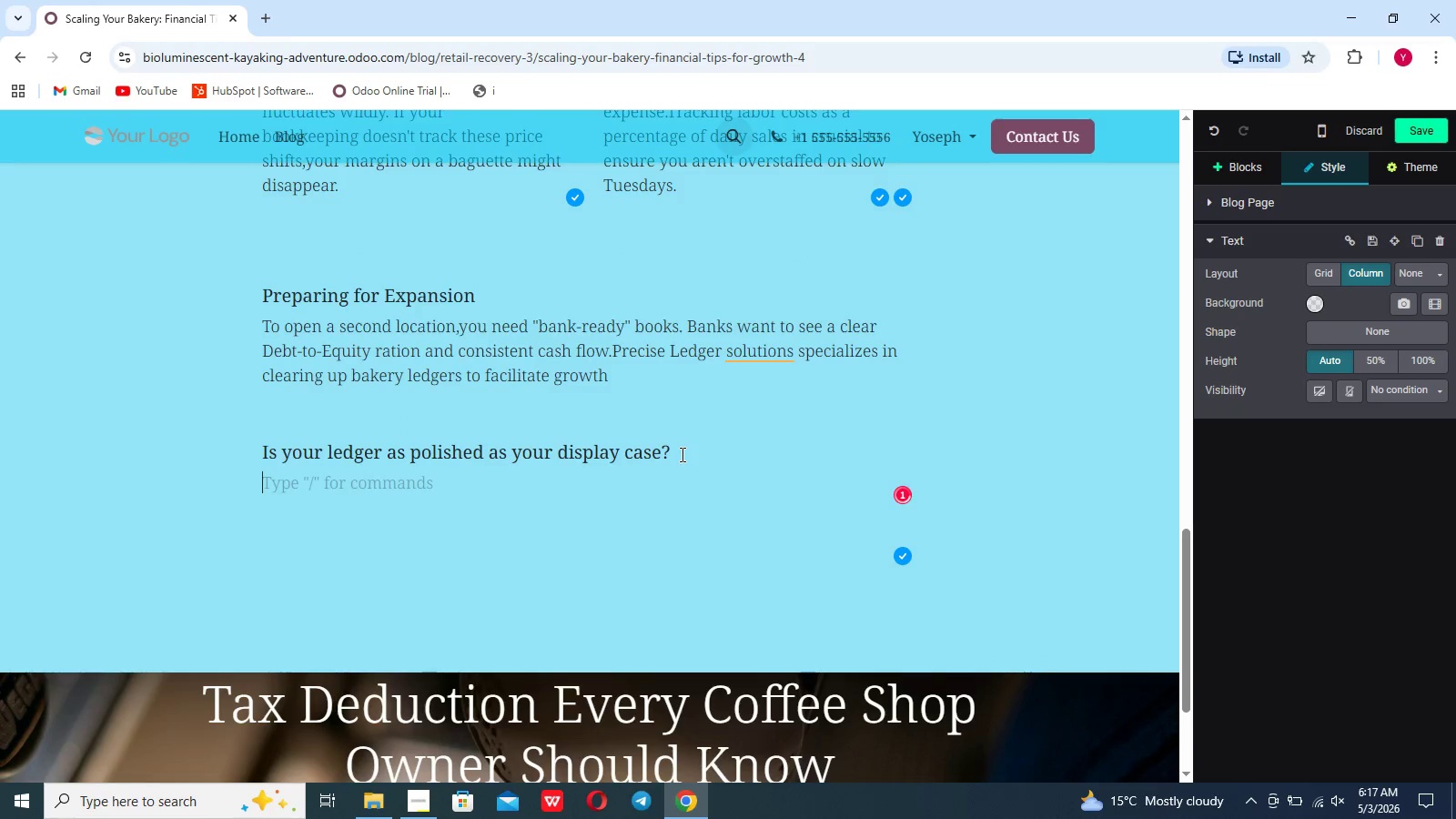 
key(Enter)
 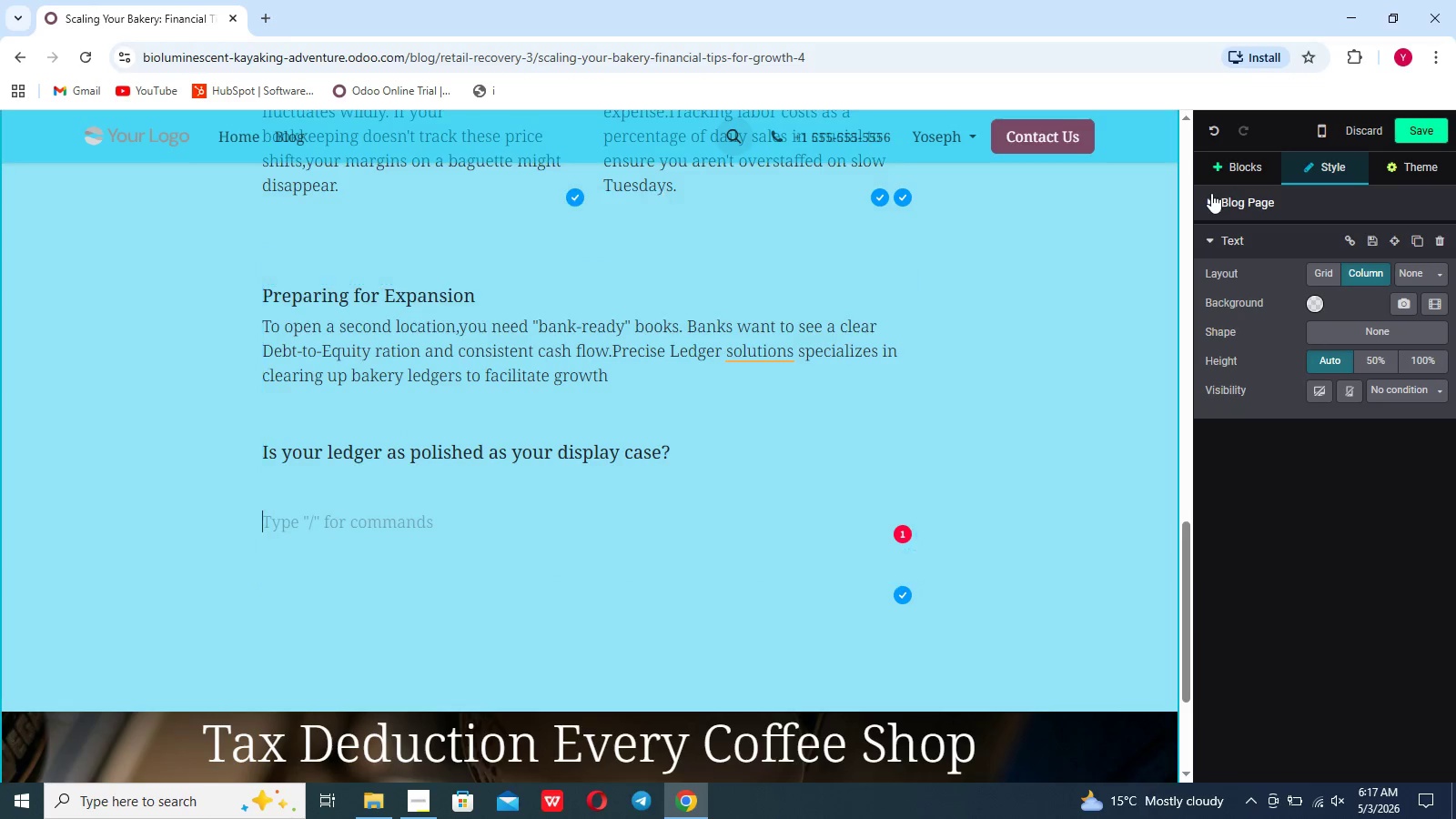 
left_click([1249, 166])
 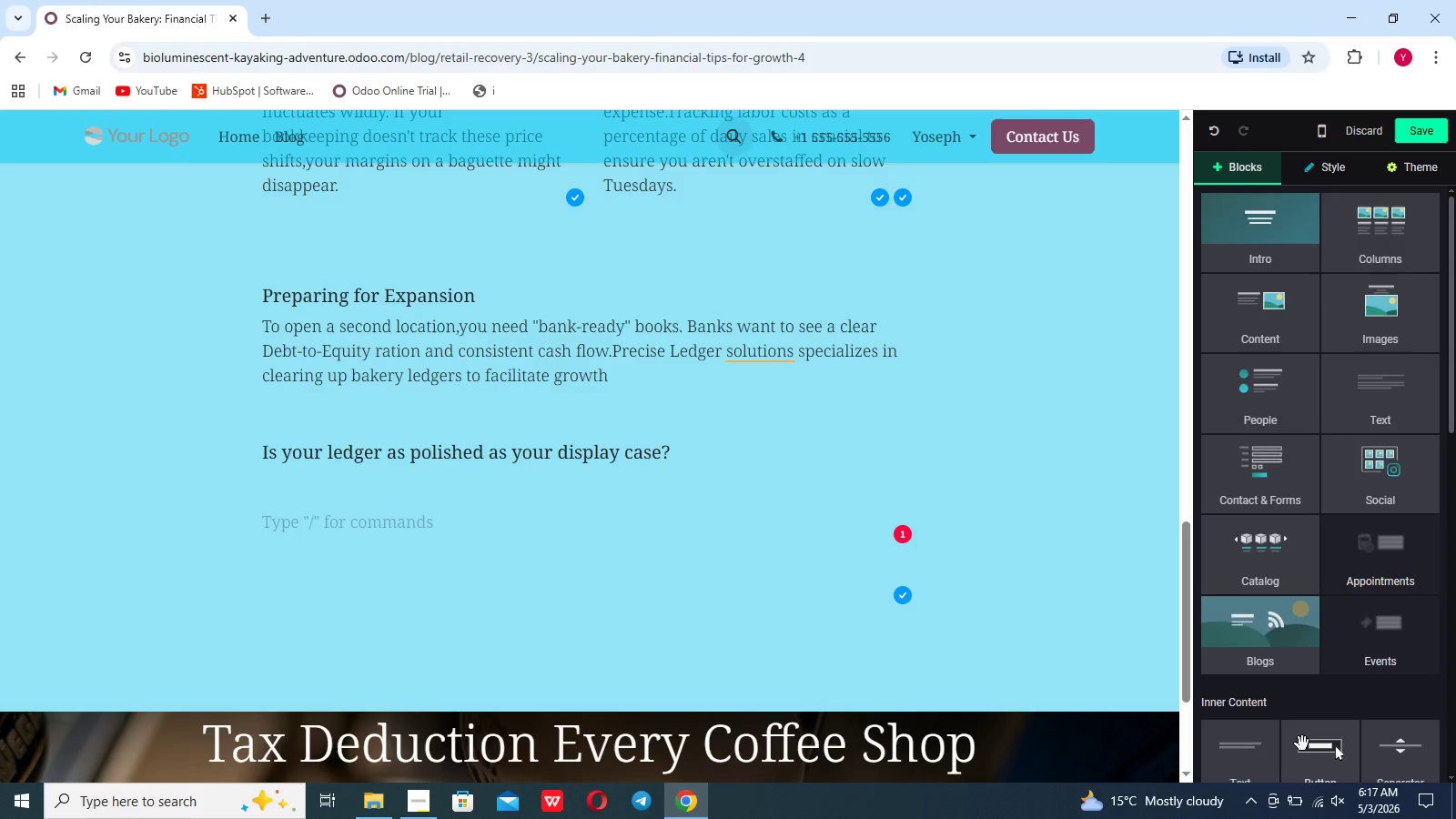 
left_click_drag(start_coordinate=[1302, 744], to_coordinate=[578, 577])
 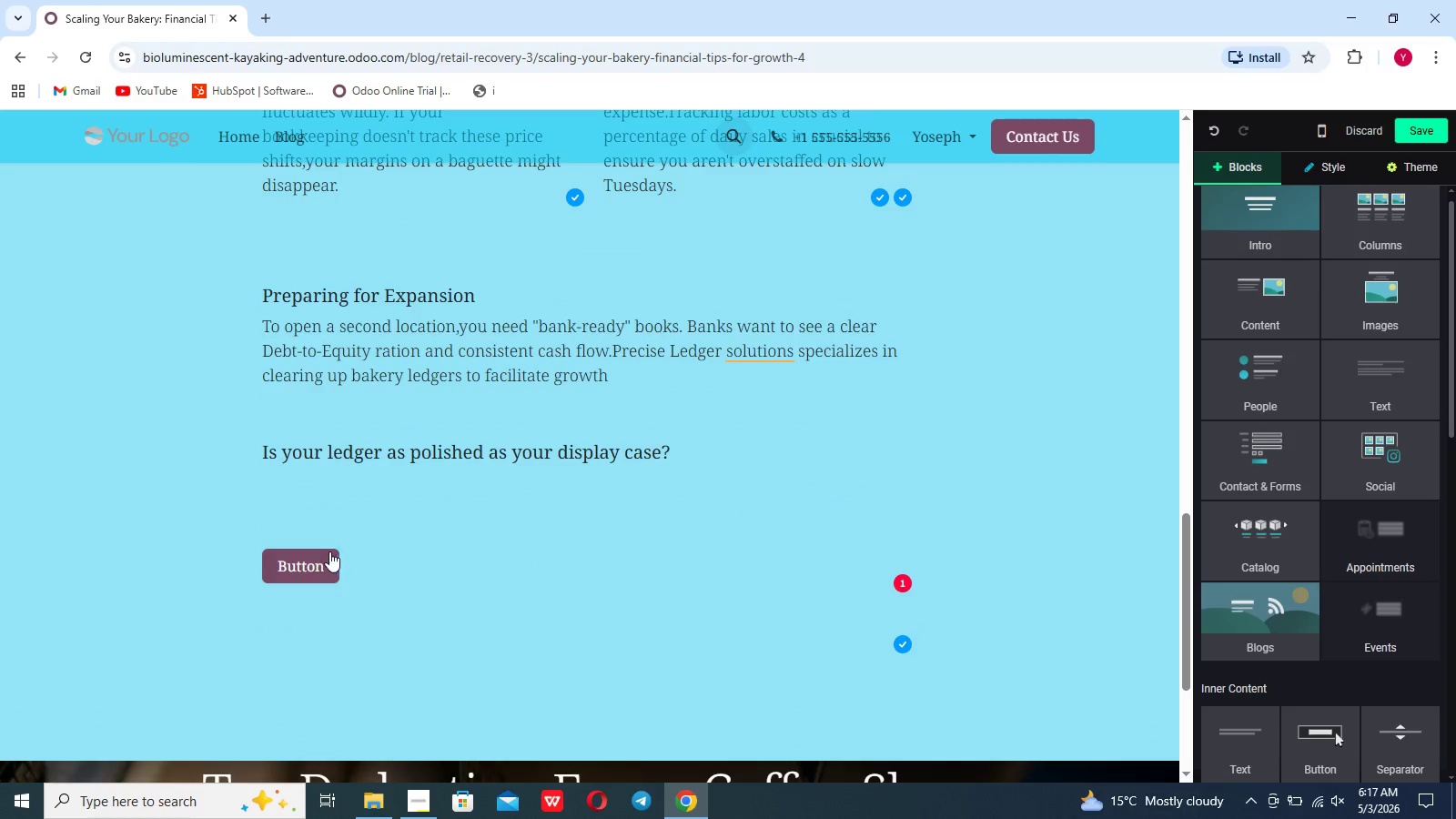 
double_click([326, 555])
 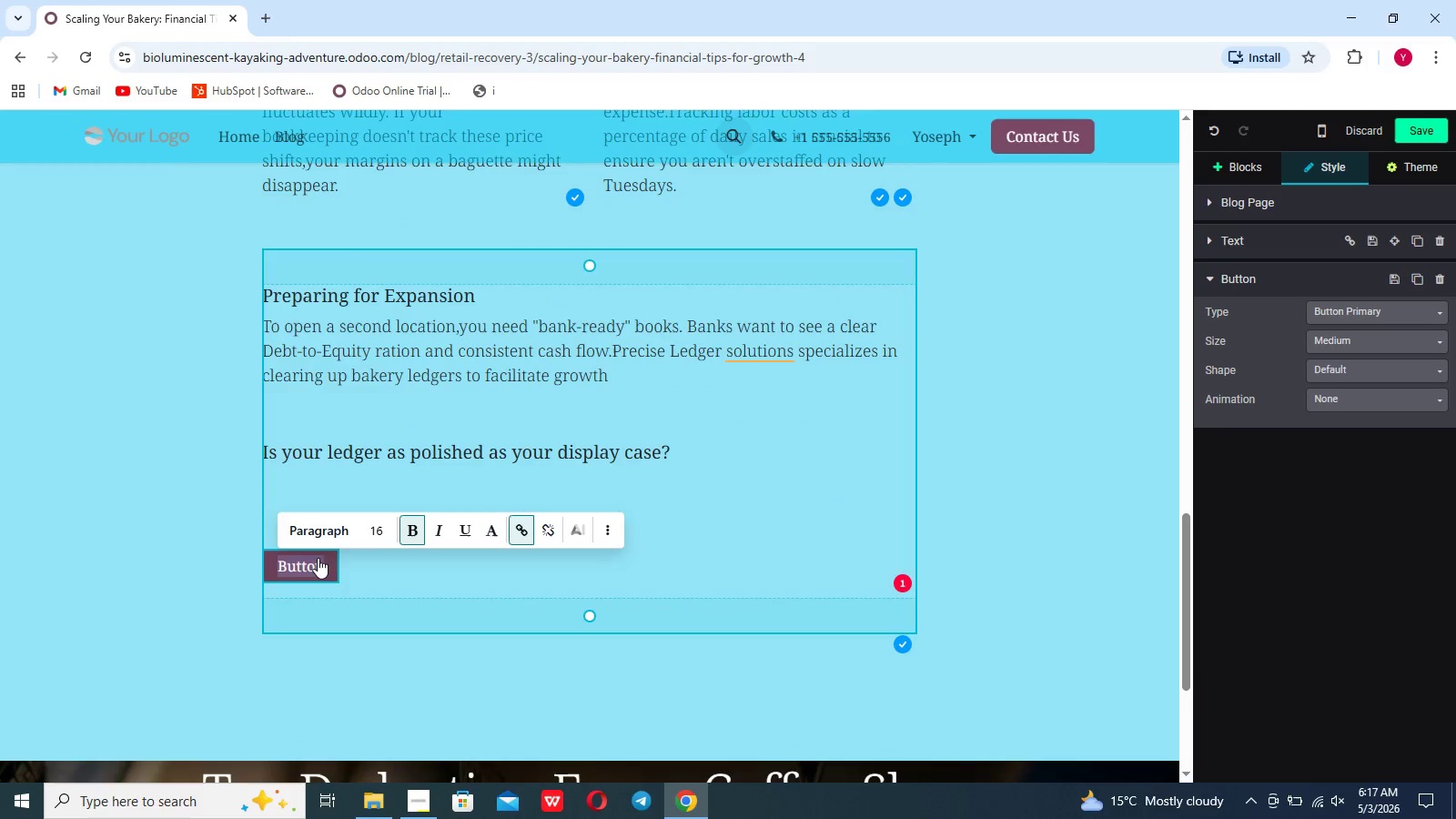 
left_click([298, 559])
 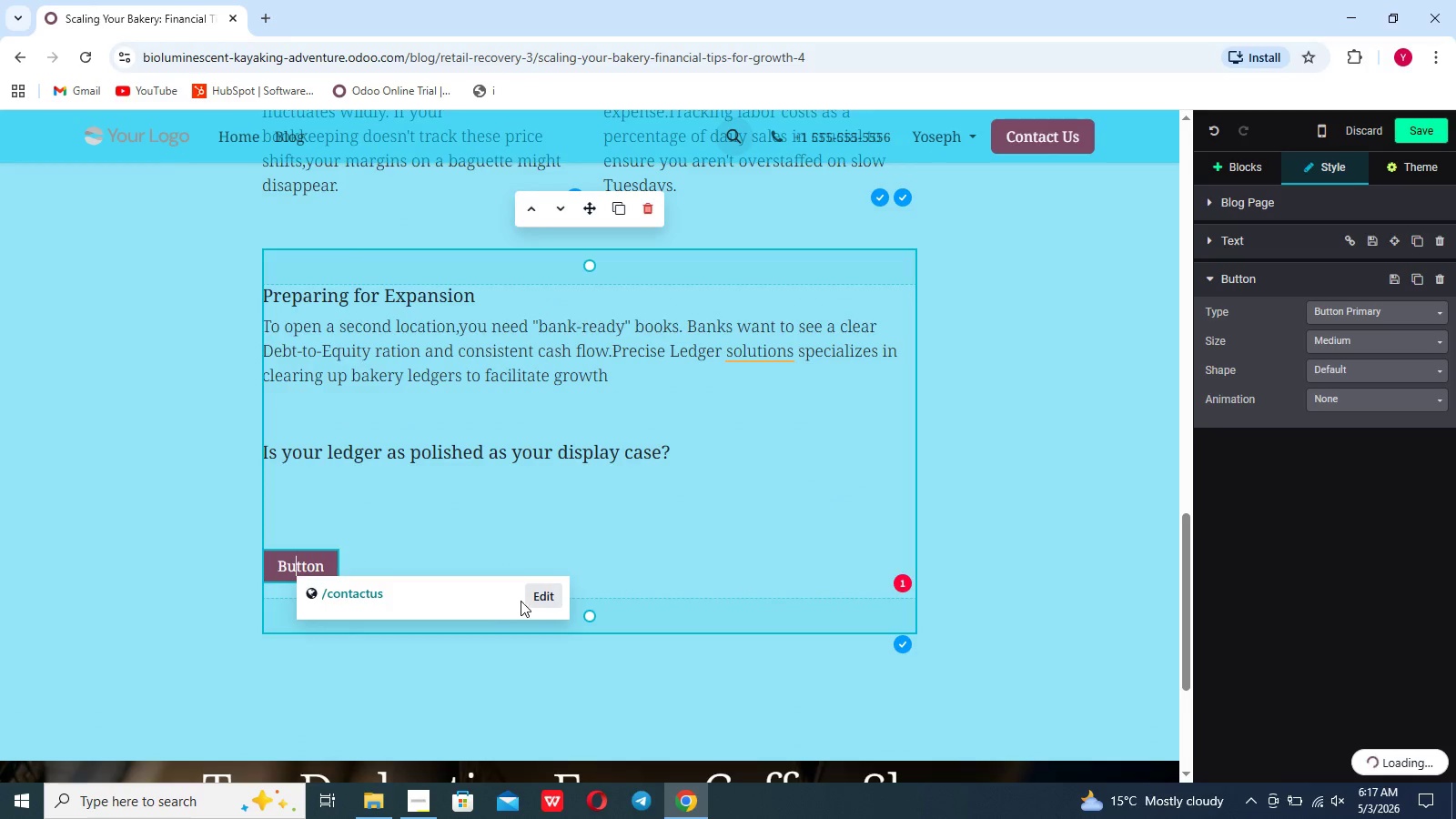 
left_click([552, 597])
 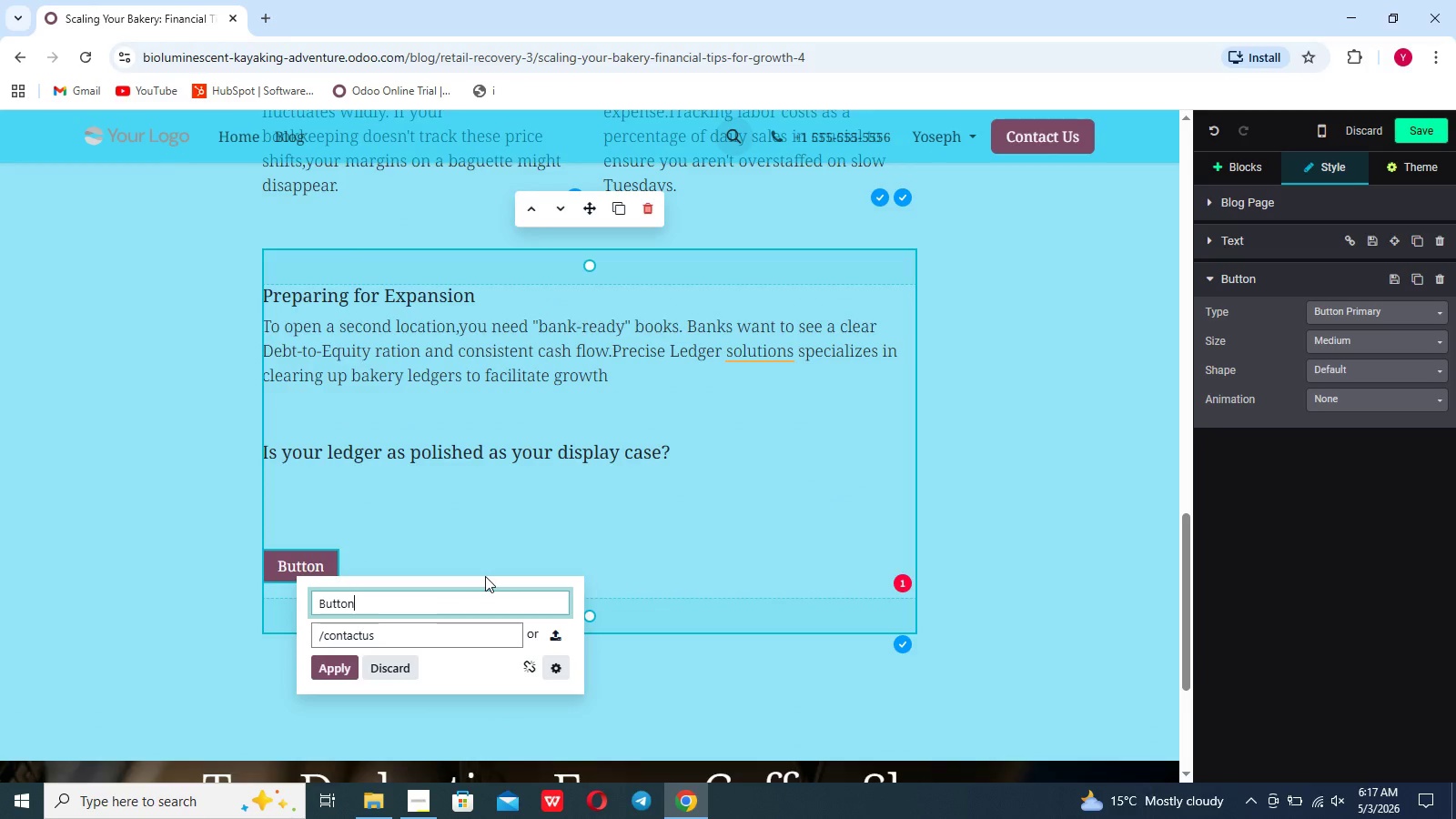 
key(Control+ControlLeft)
 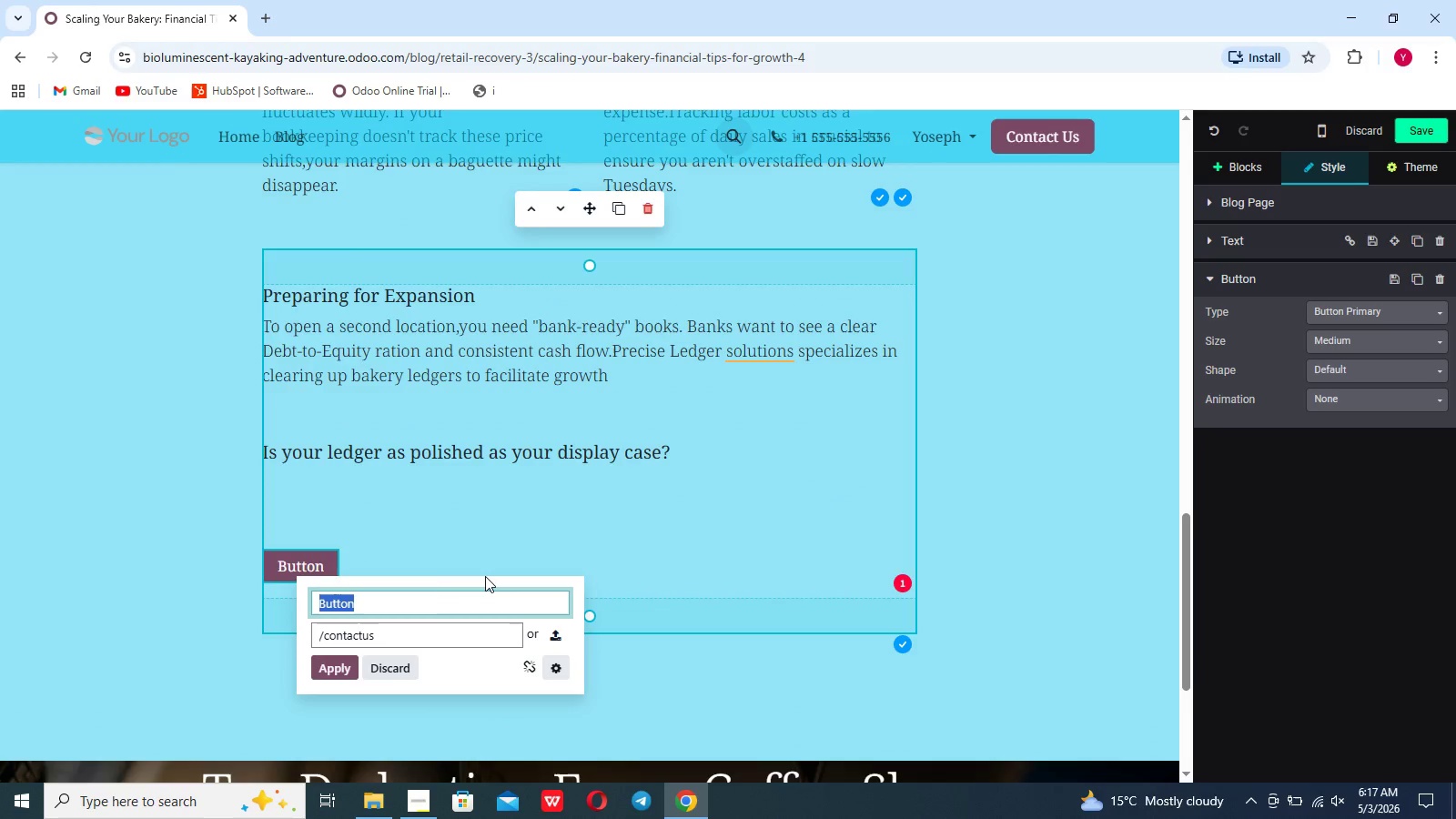 
key(Control+A)
 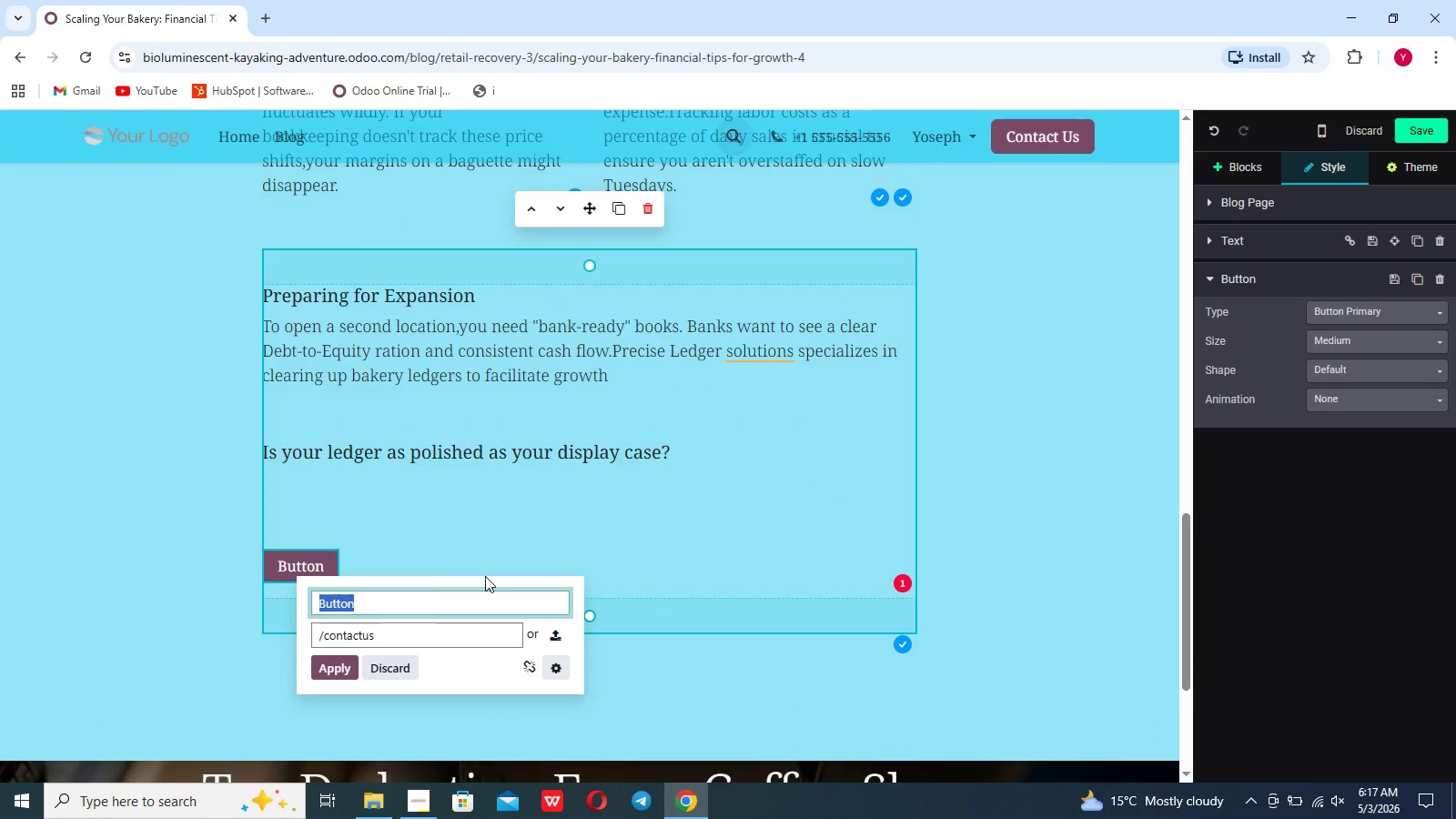 
key(Backspace)
type(Download Our Bakery Growth Checklist)
 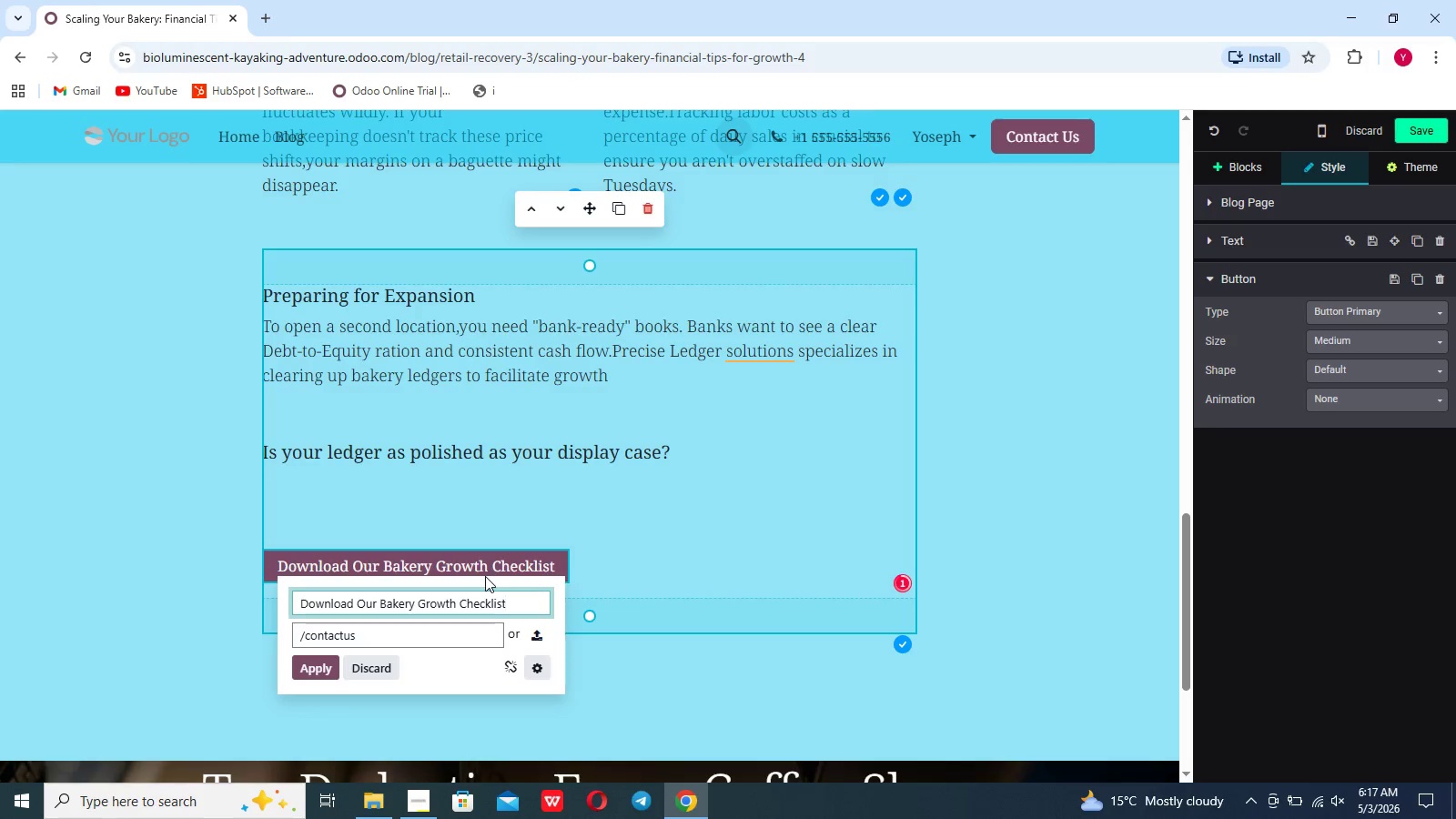 
left_click([322, 662])
 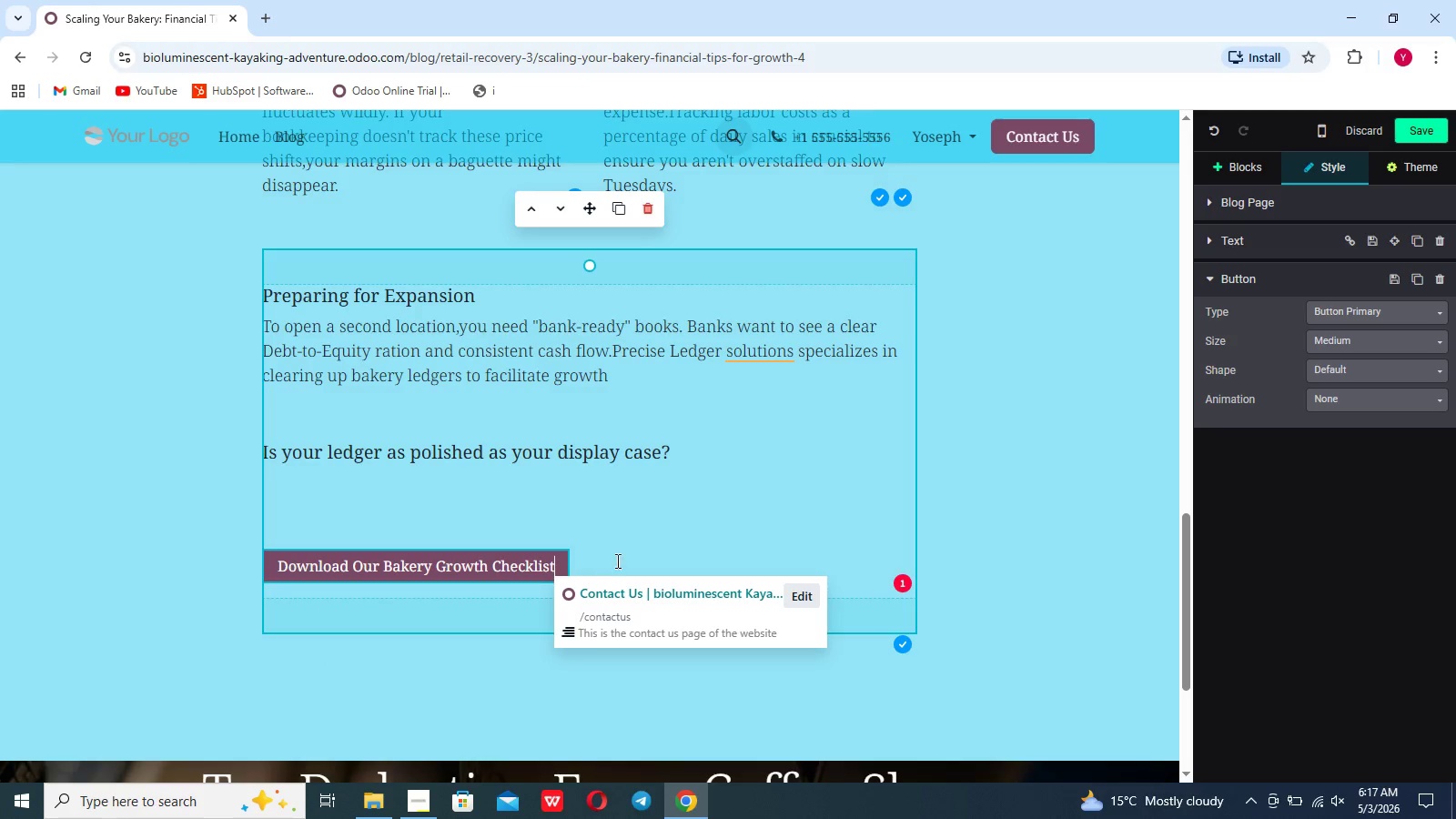 
left_click([641, 544])
 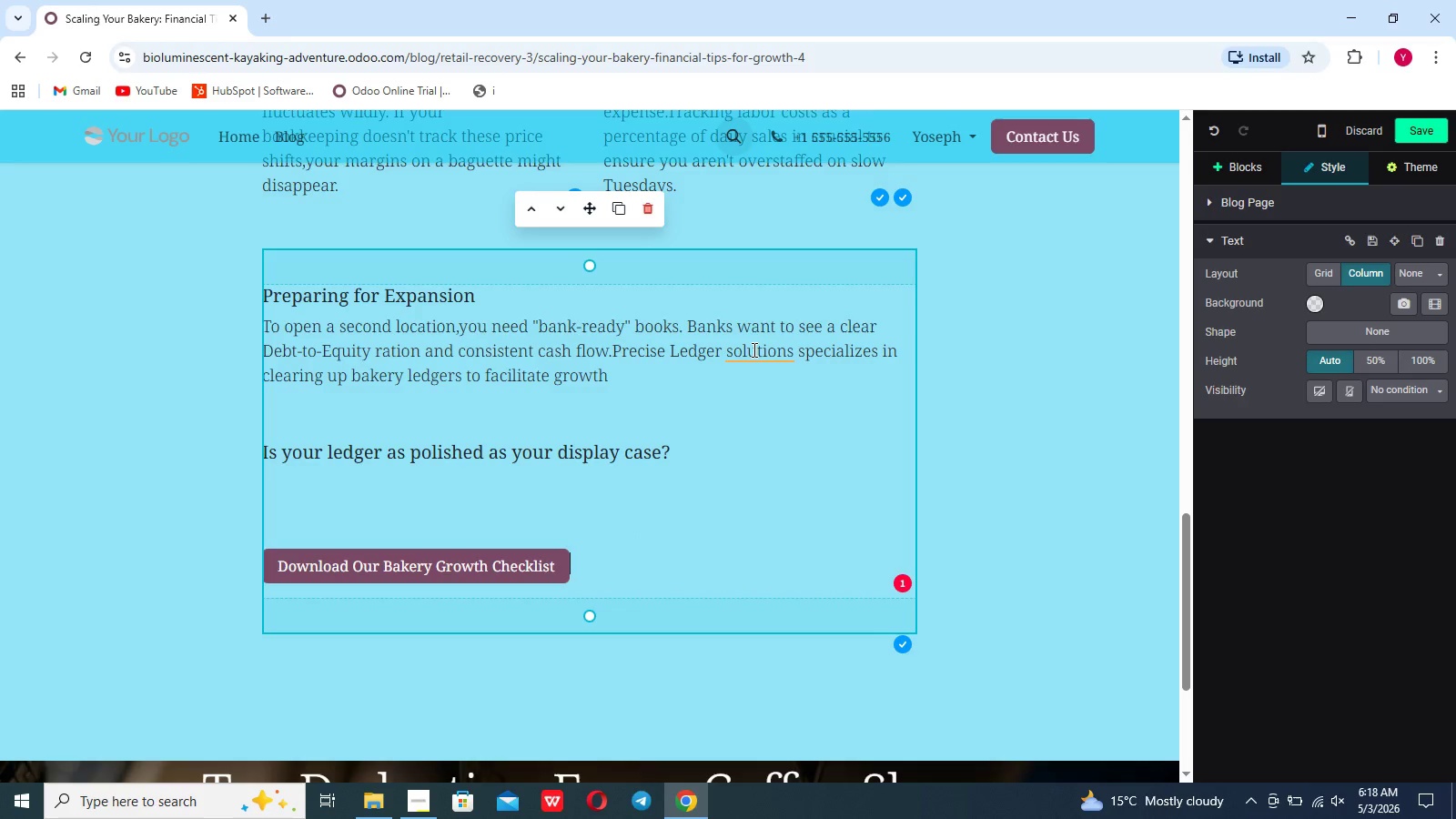 
left_click([753, 349])
 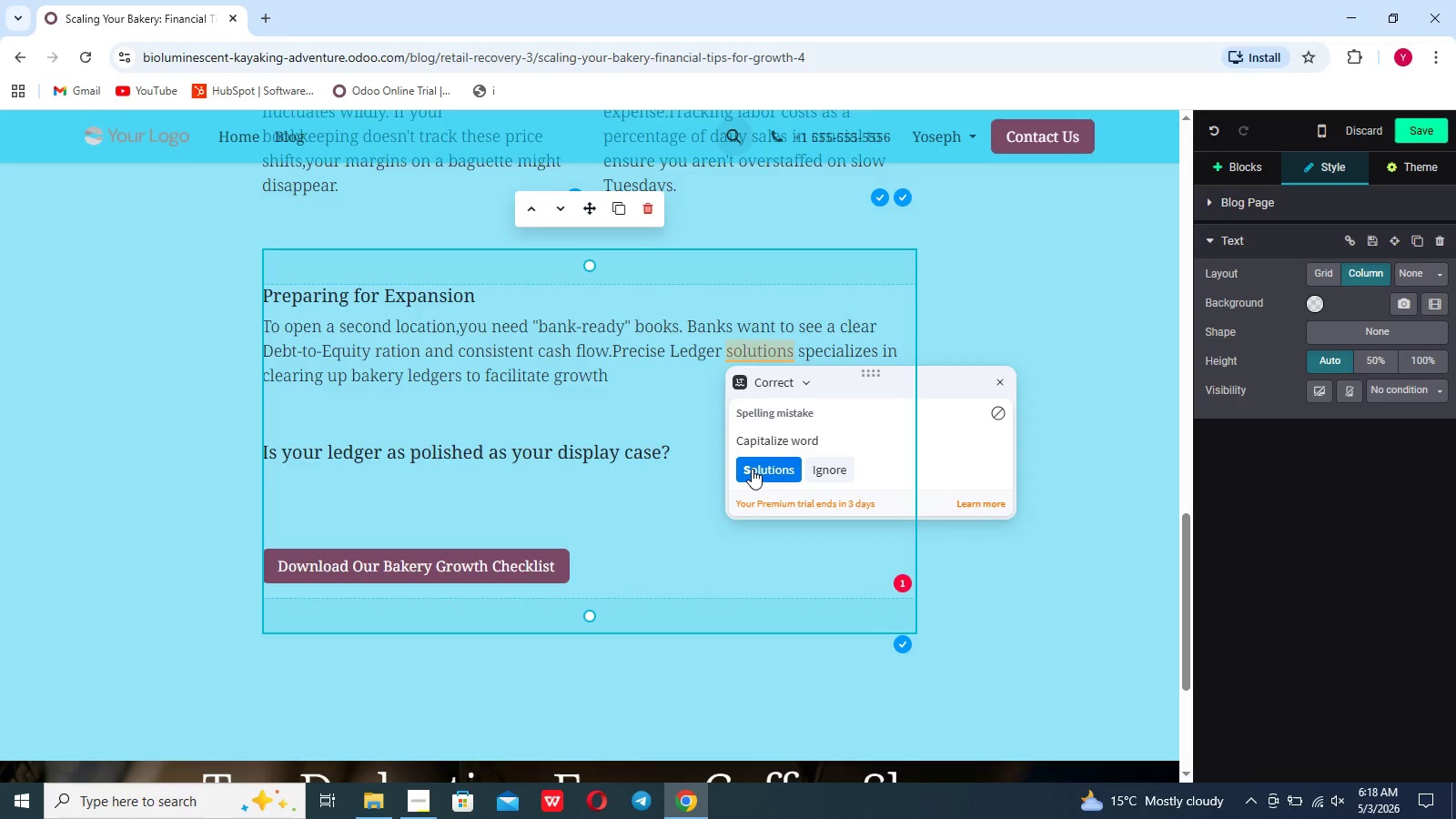 
left_click([752, 470])
 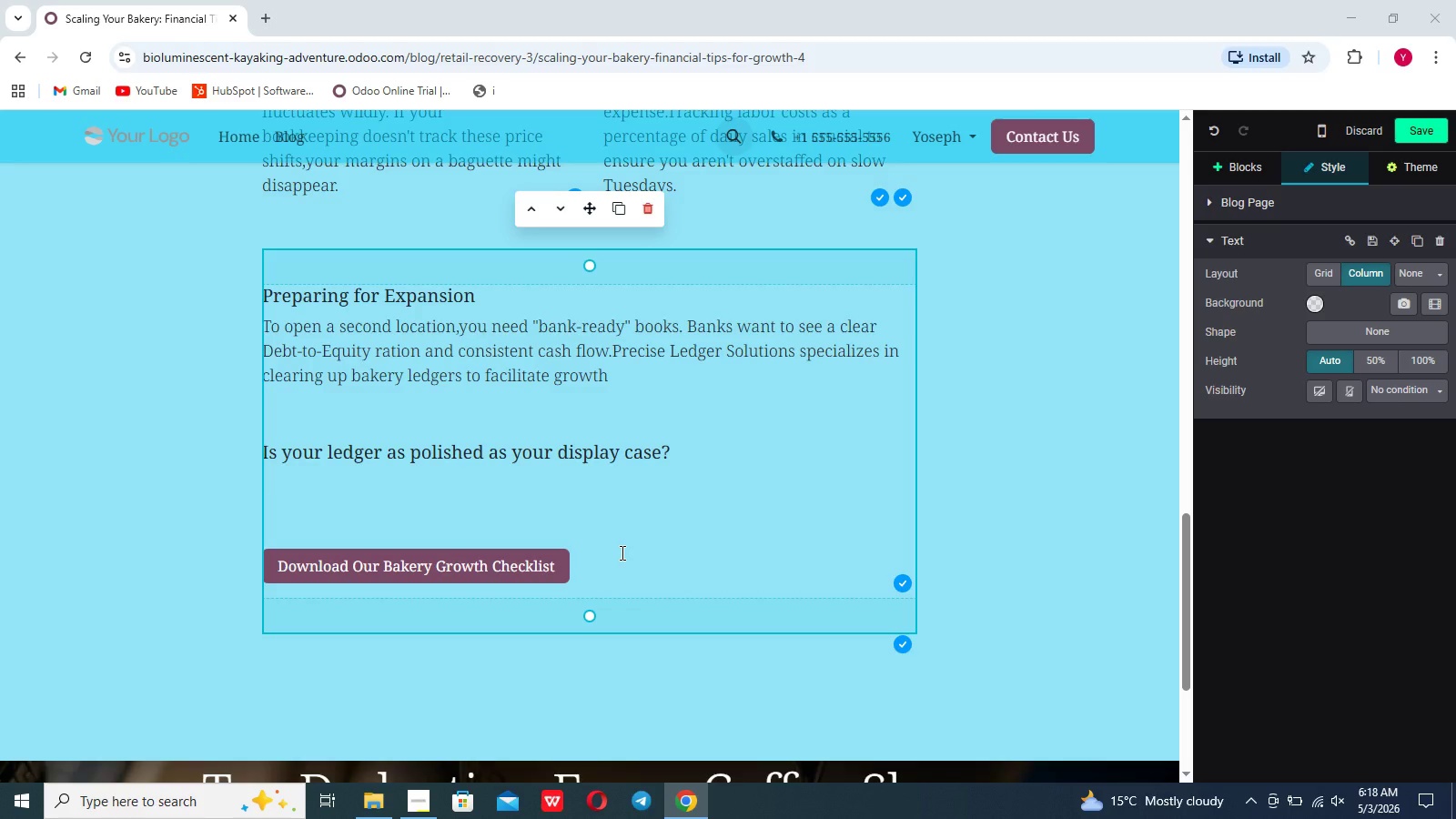 
wait(29.14)
 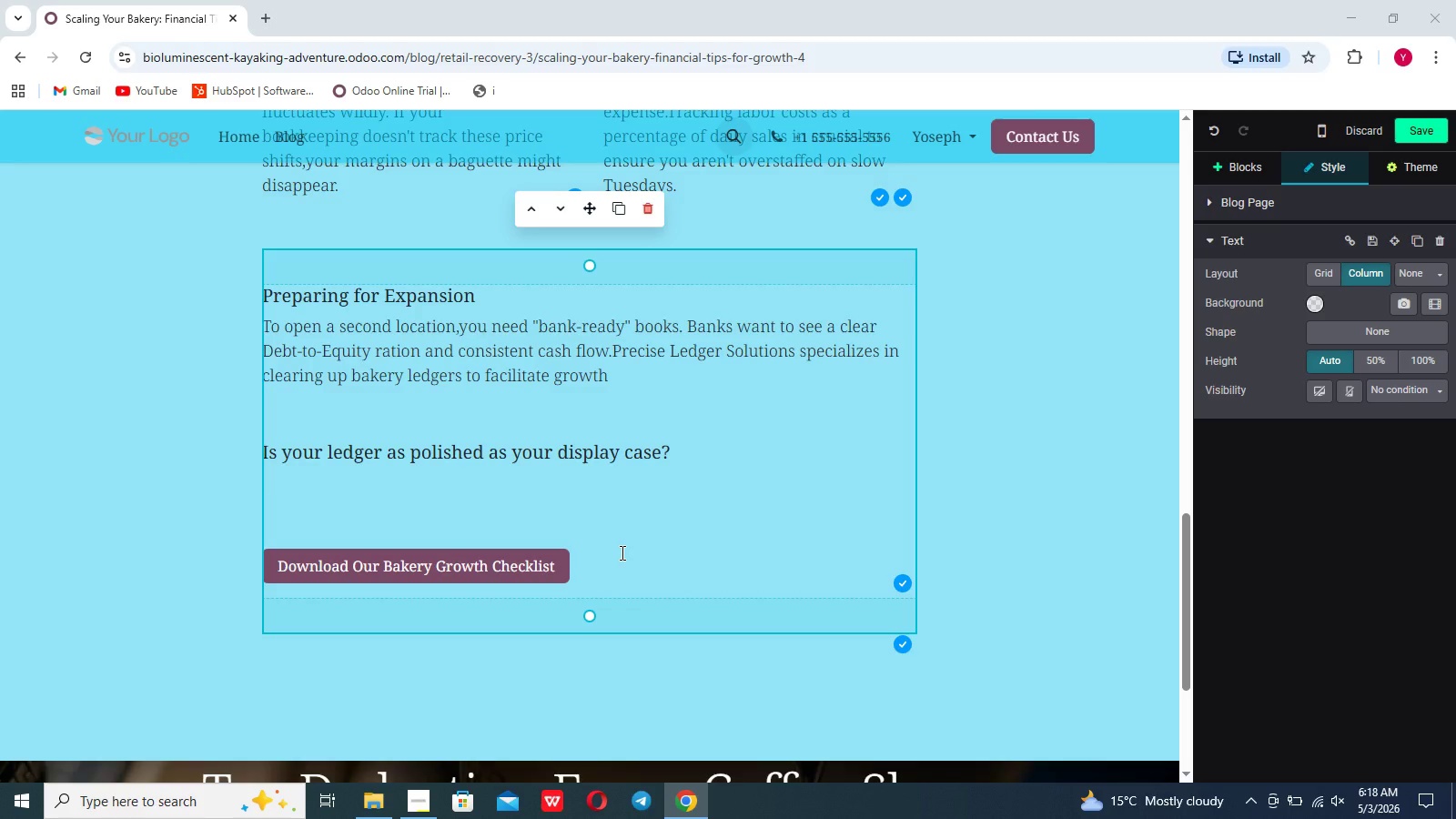 
scroll: coordinate [1005, 416], scroll_direction: up, amount: 73.0
 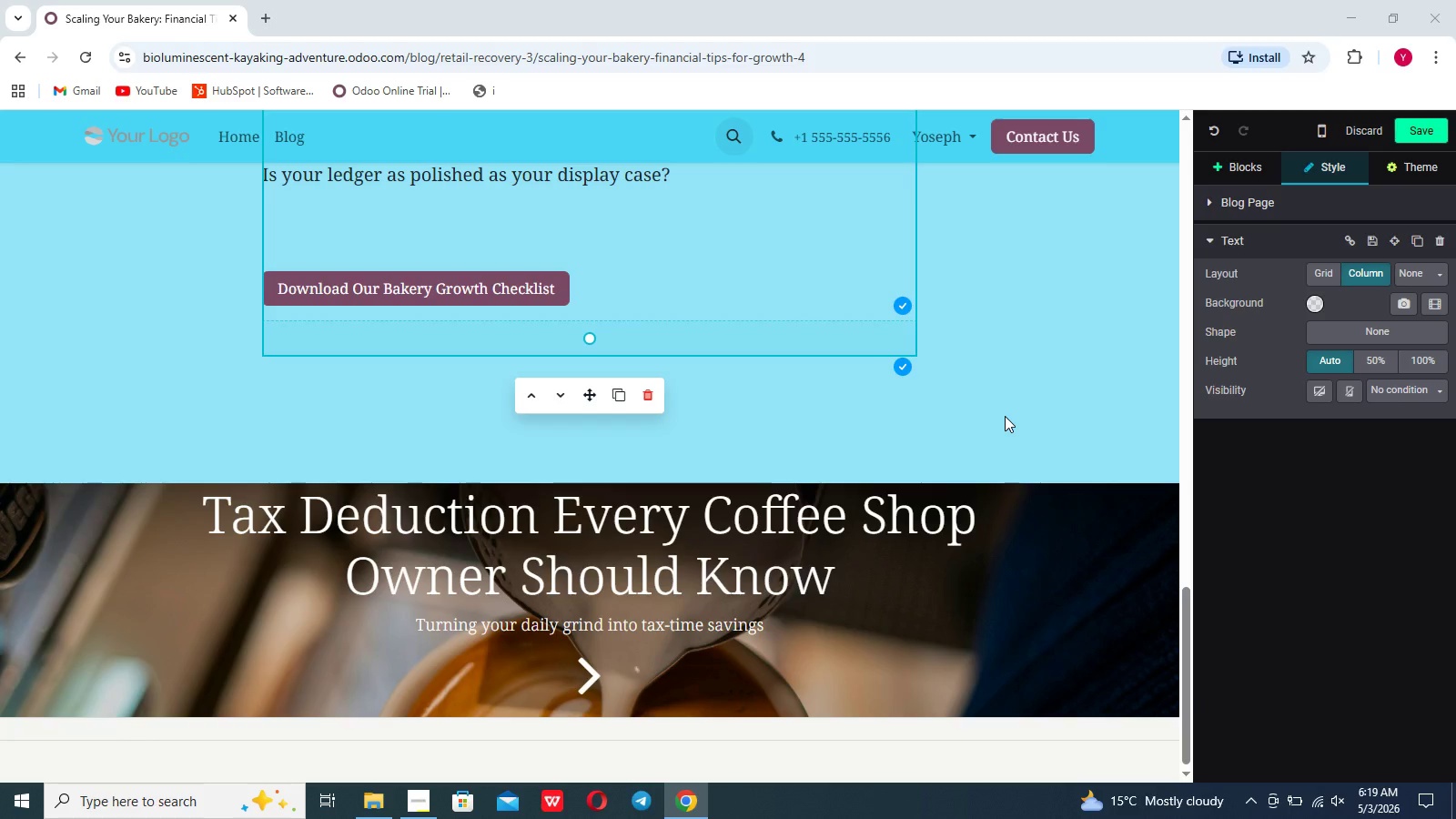 
wait(42.66)
 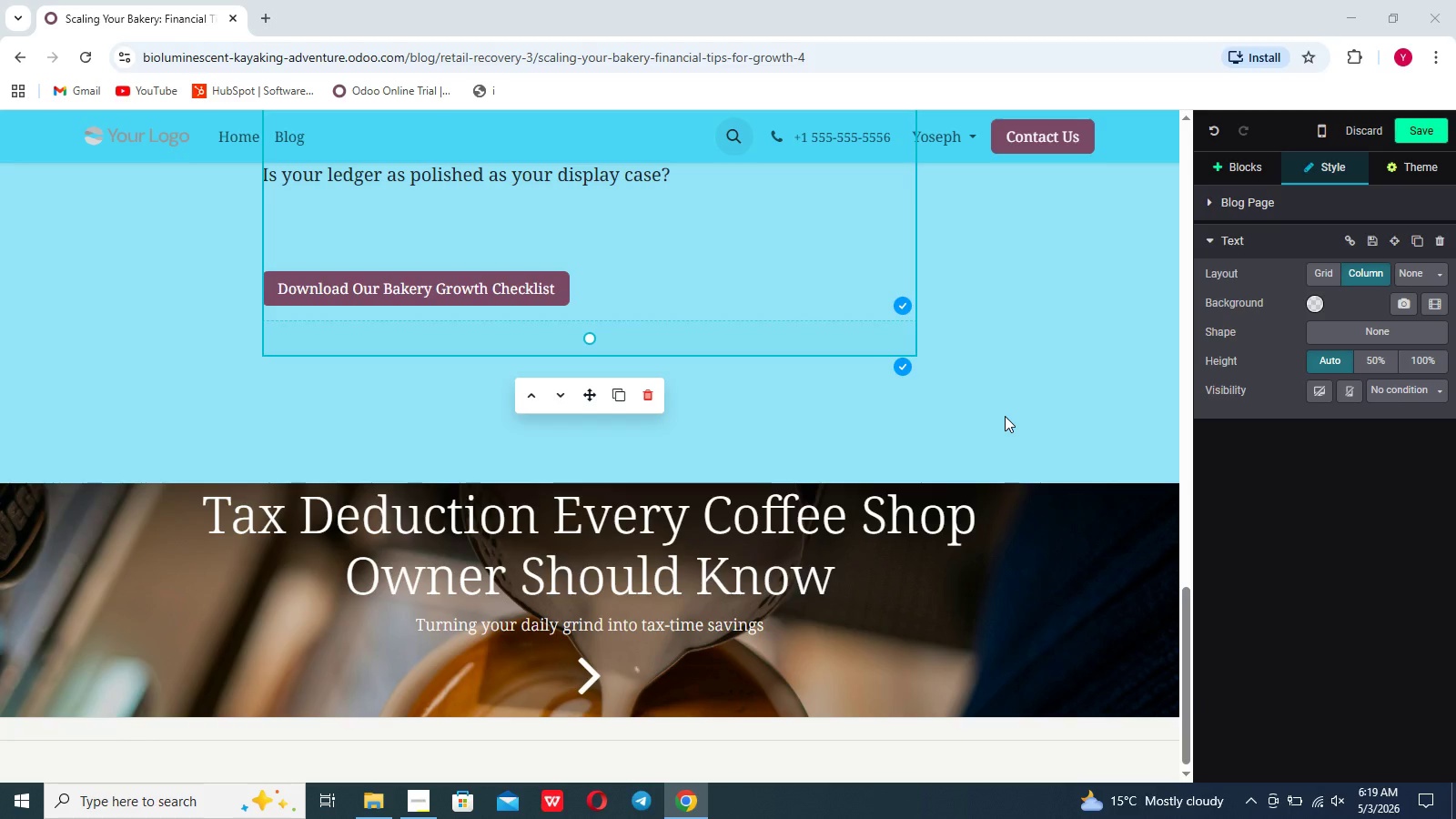 
left_click([996, 422])
 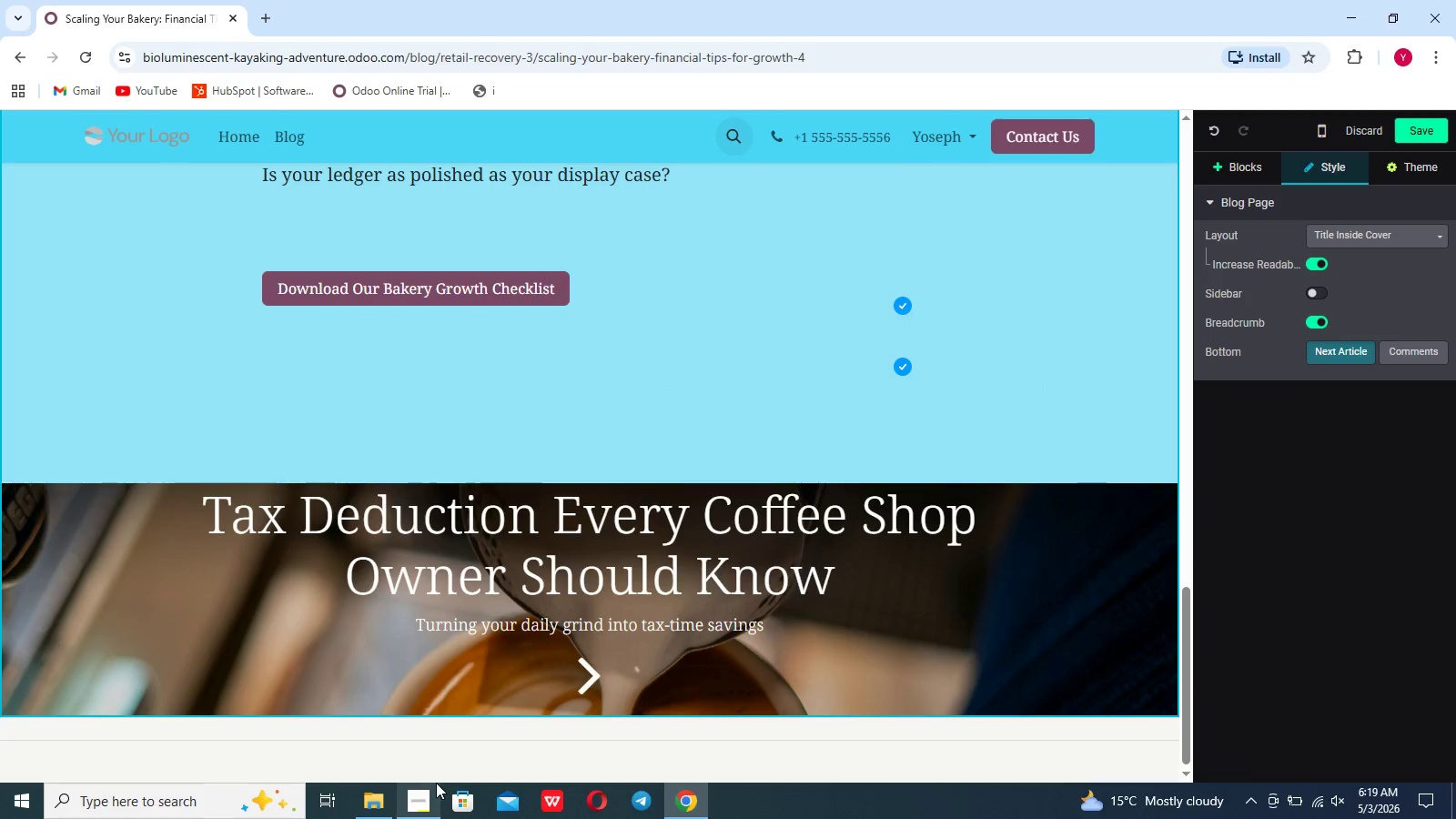 
left_click([419, 799])